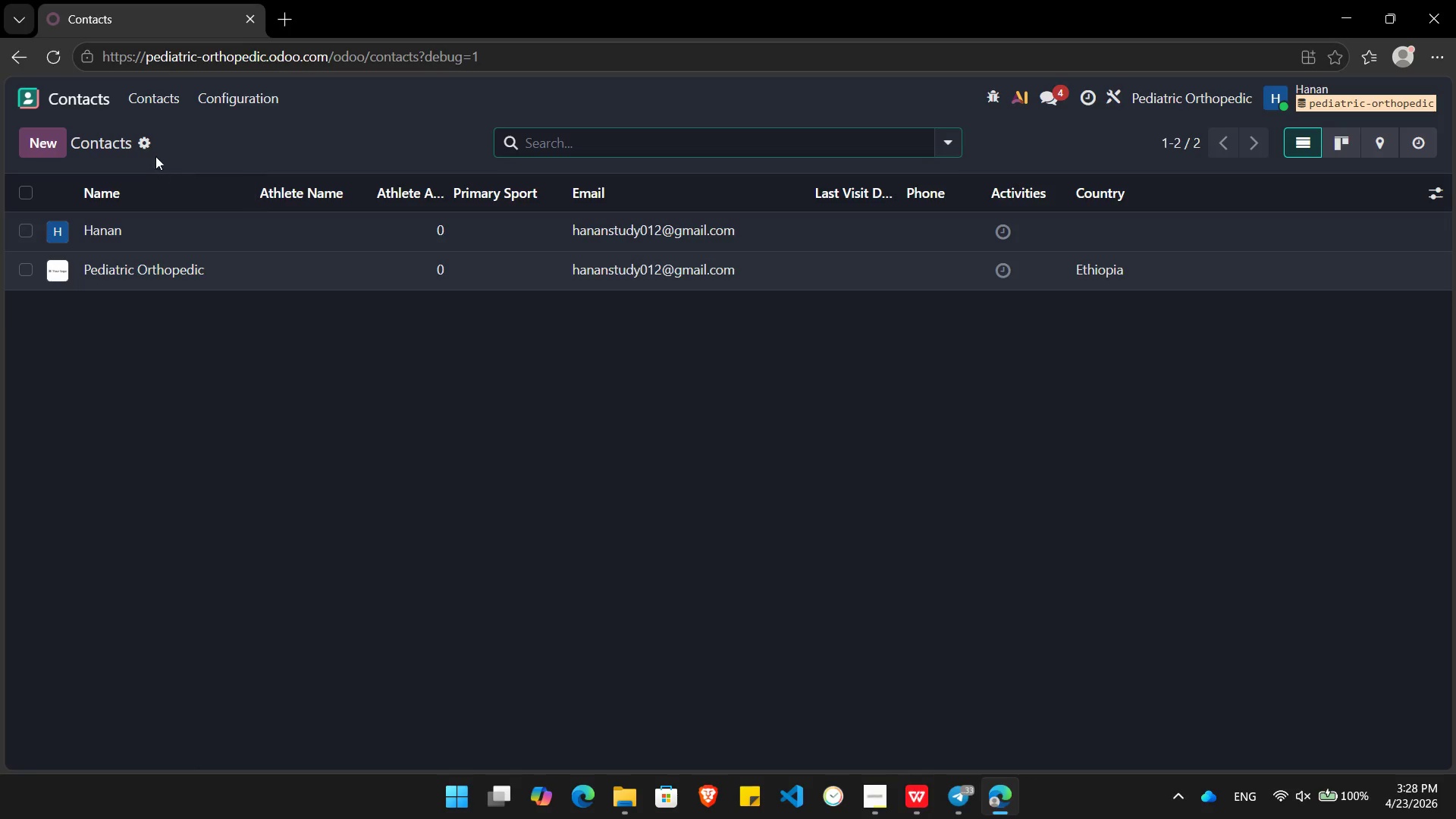 
left_click([143, 143])
 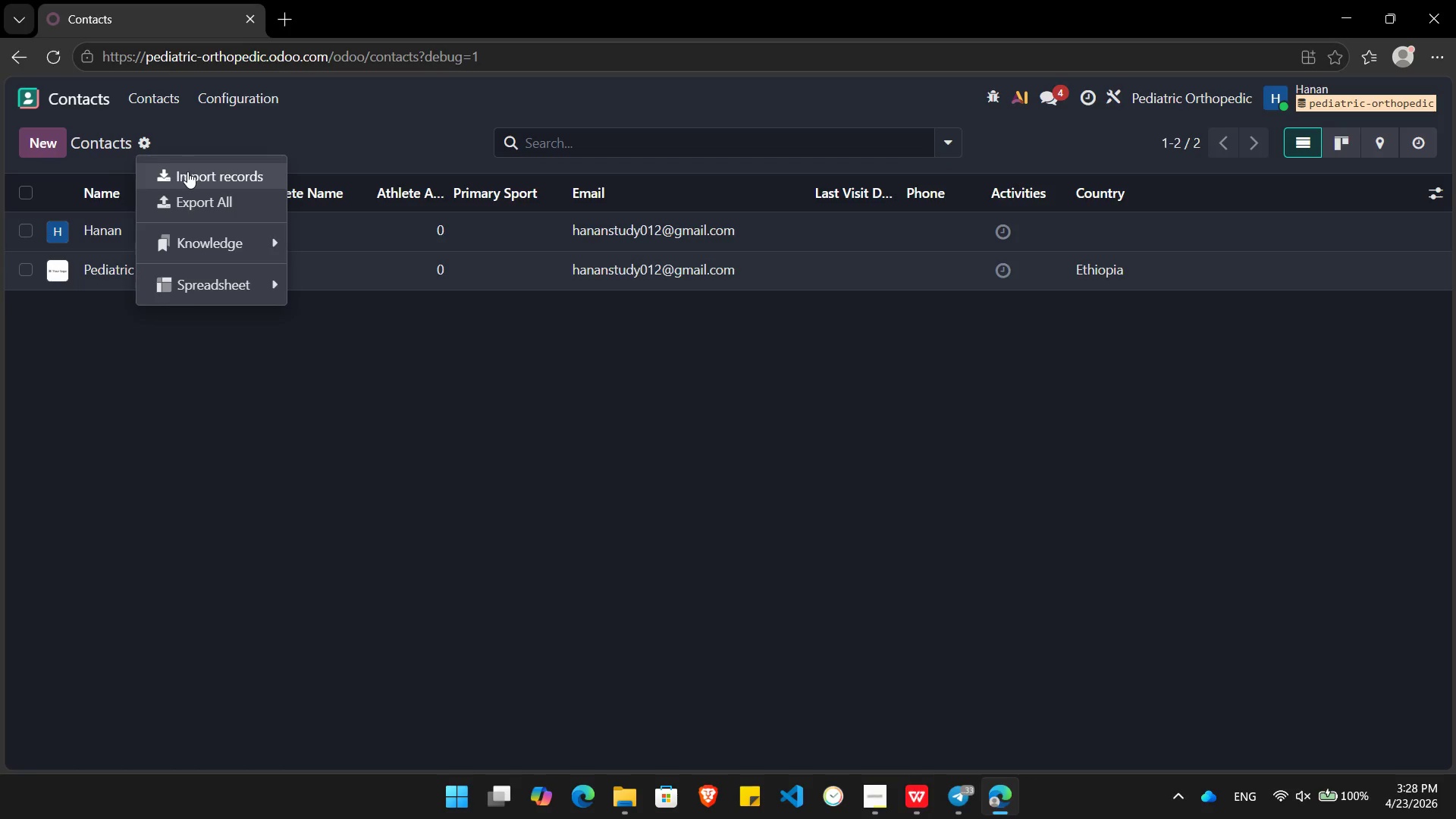 
left_click([190, 172])
 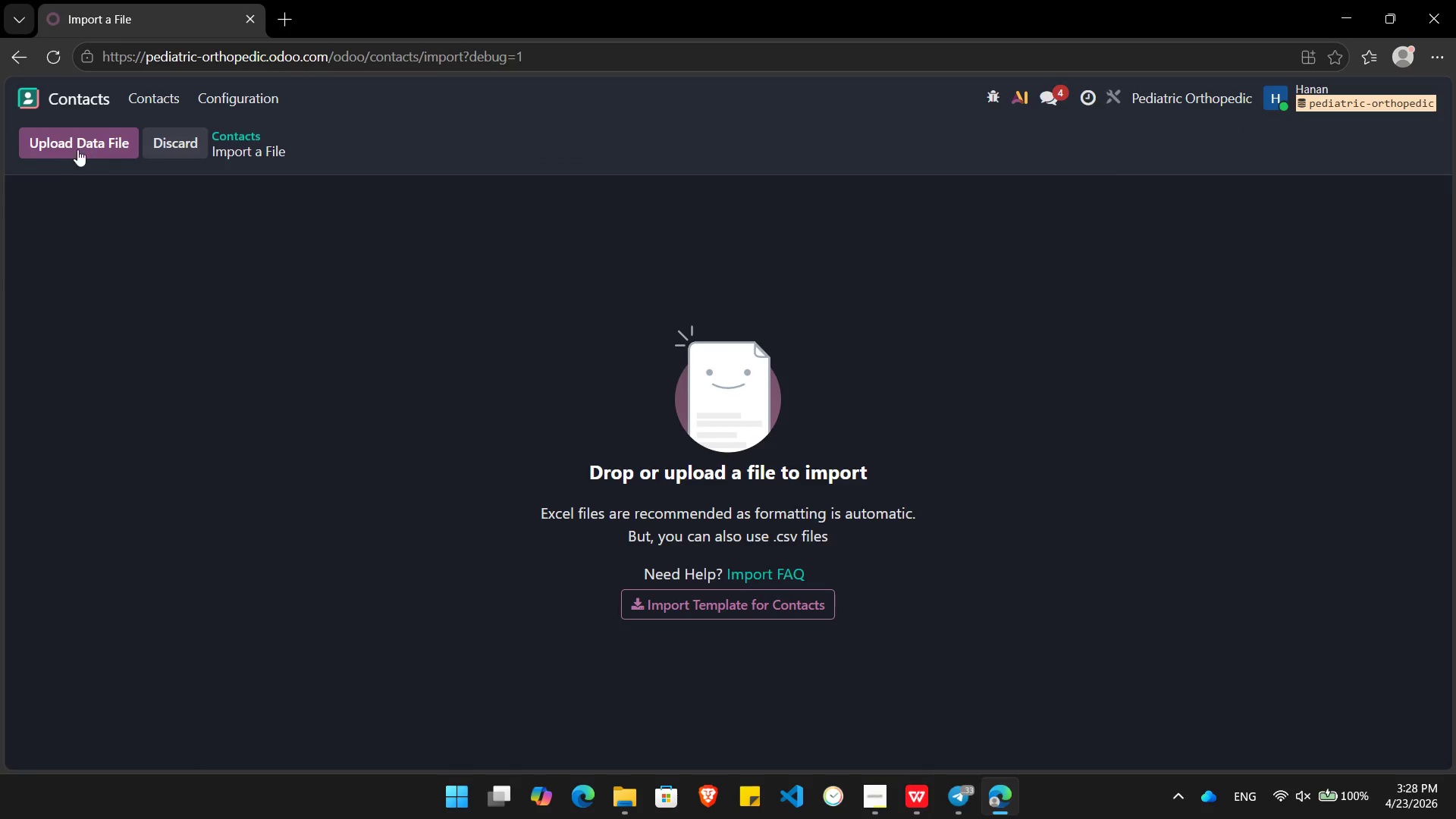 
left_click([70, 146])
 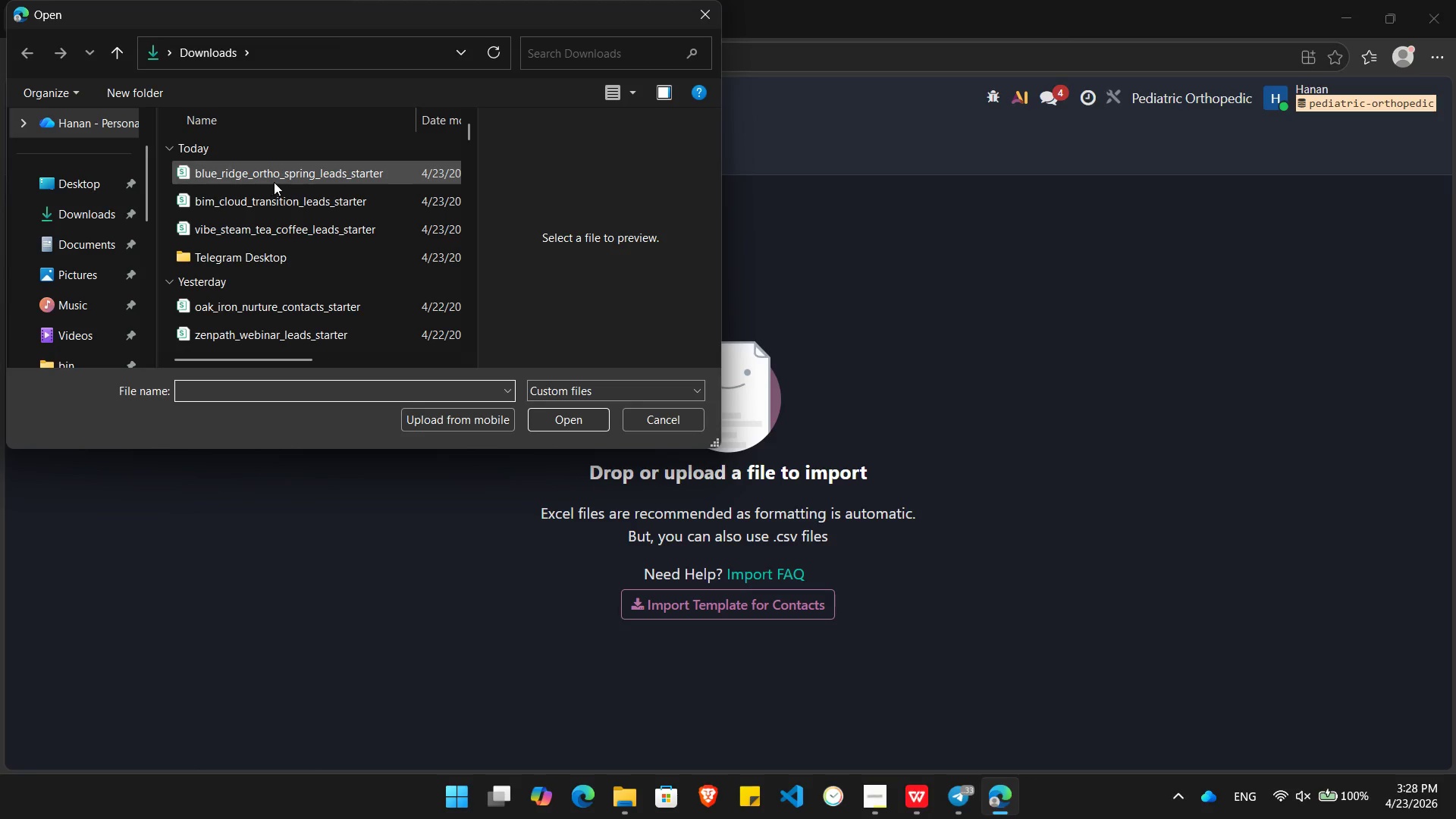 
double_click([281, 181])
 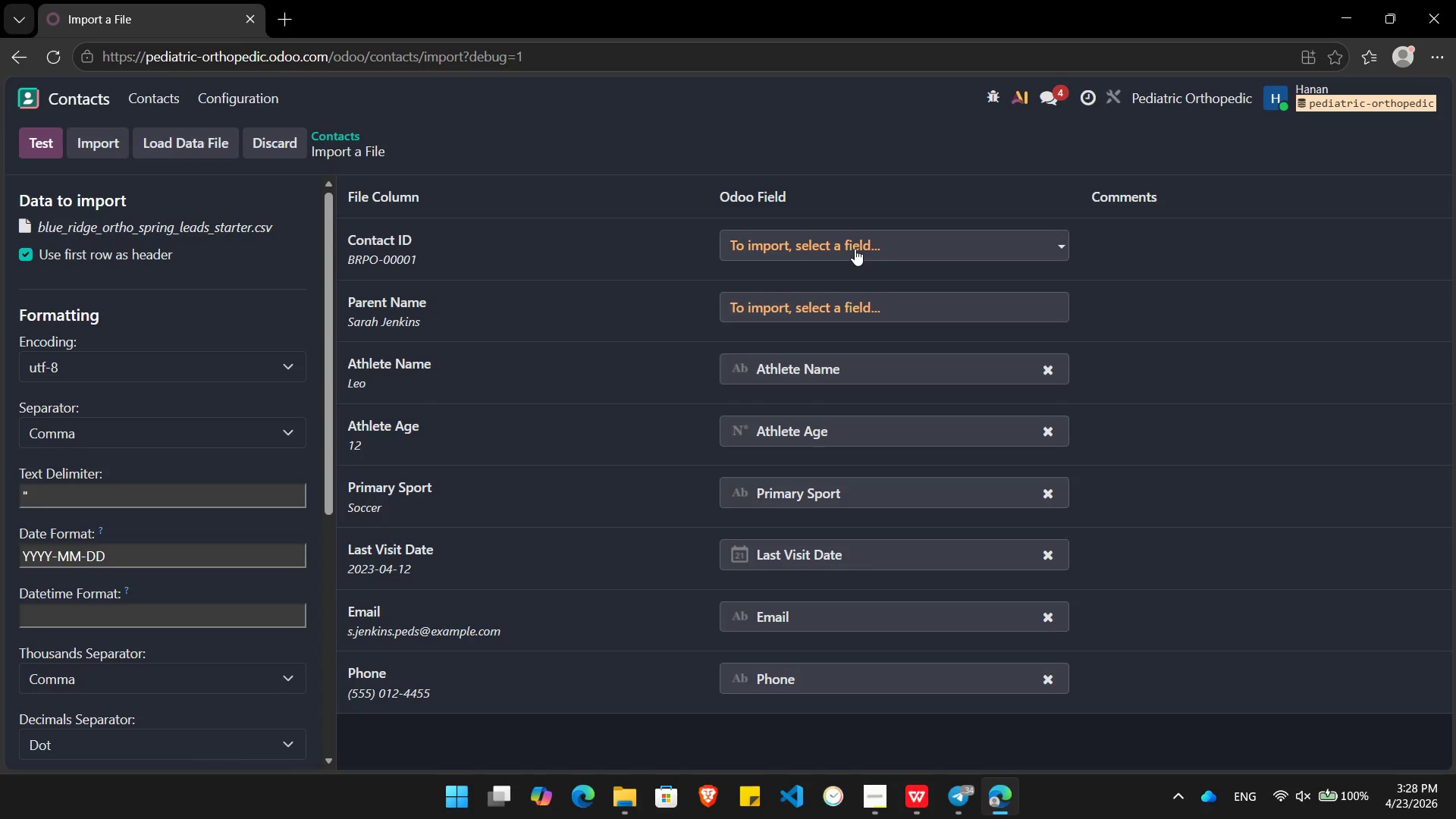 
wait(6.97)
 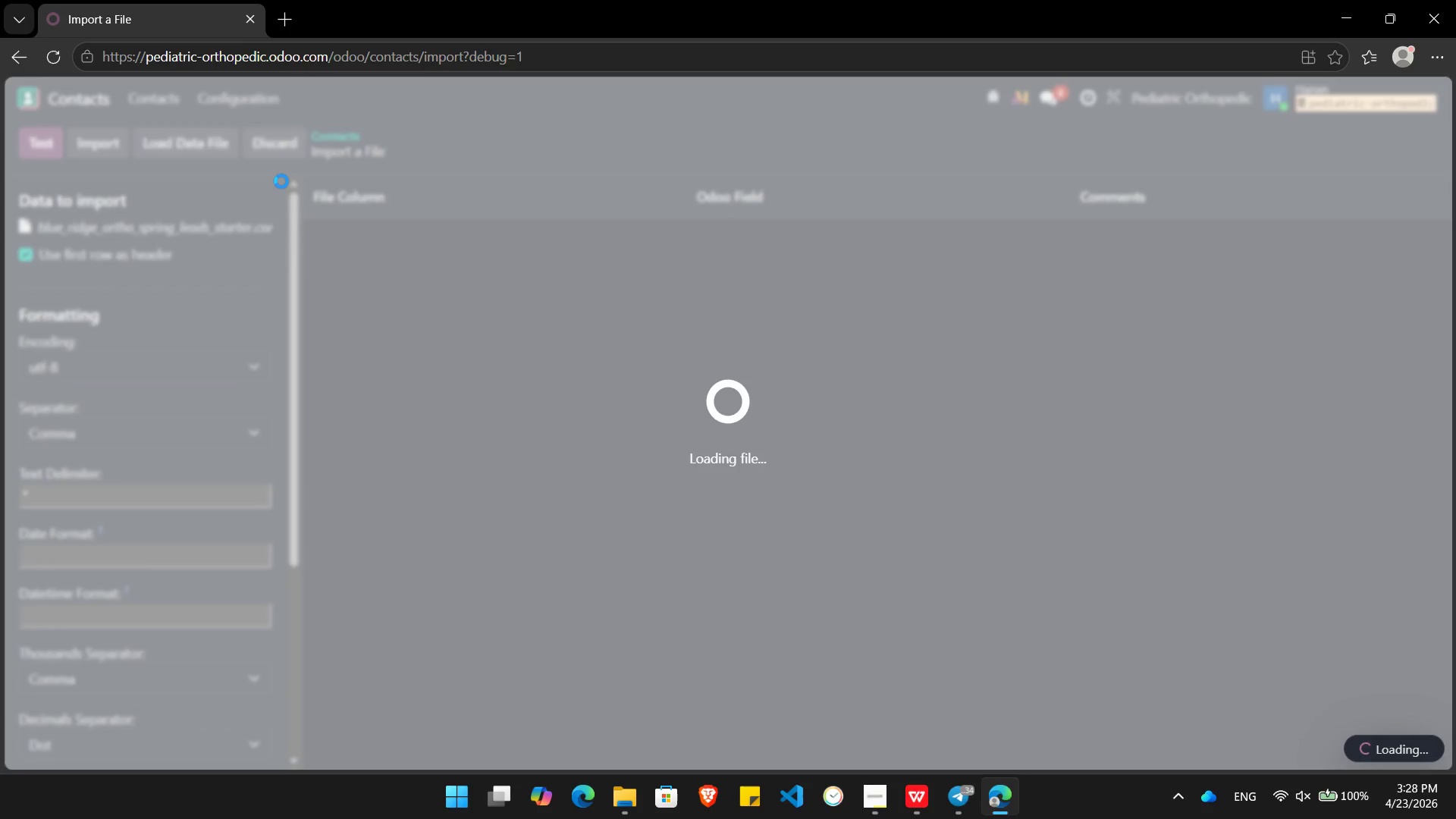 
left_click([855, 249])
 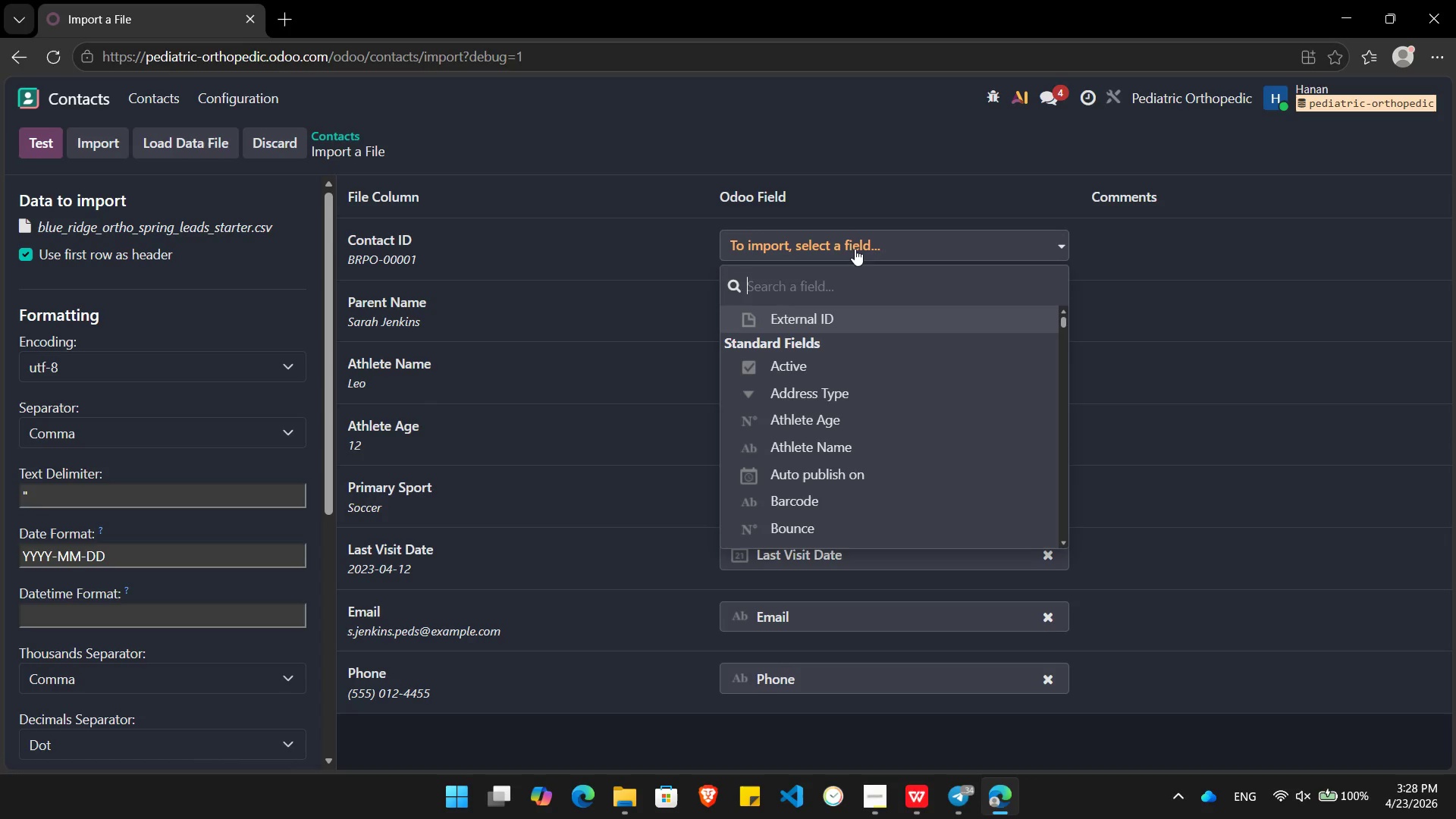 
key(Enter)
 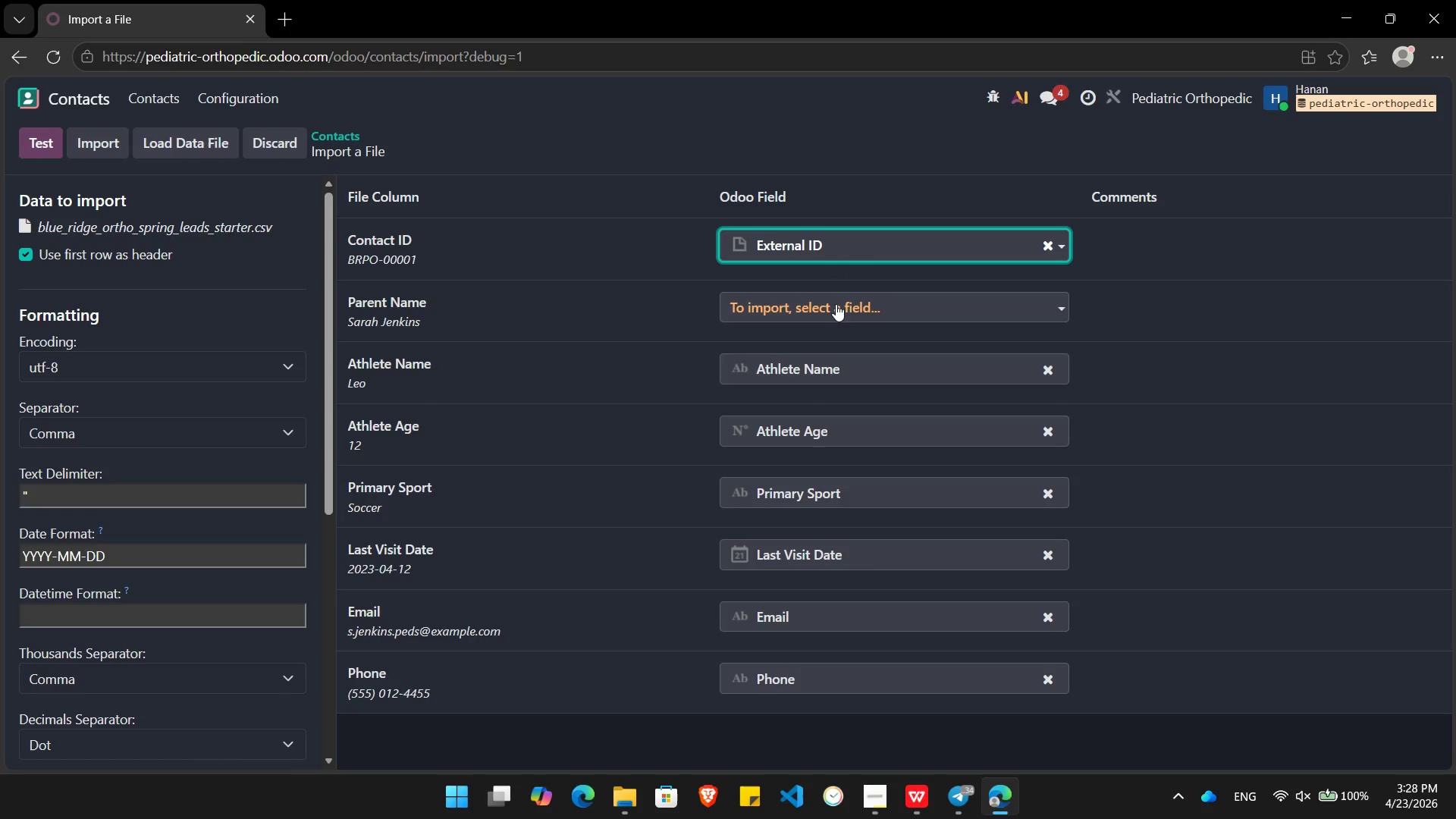 
left_click([835, 309])
 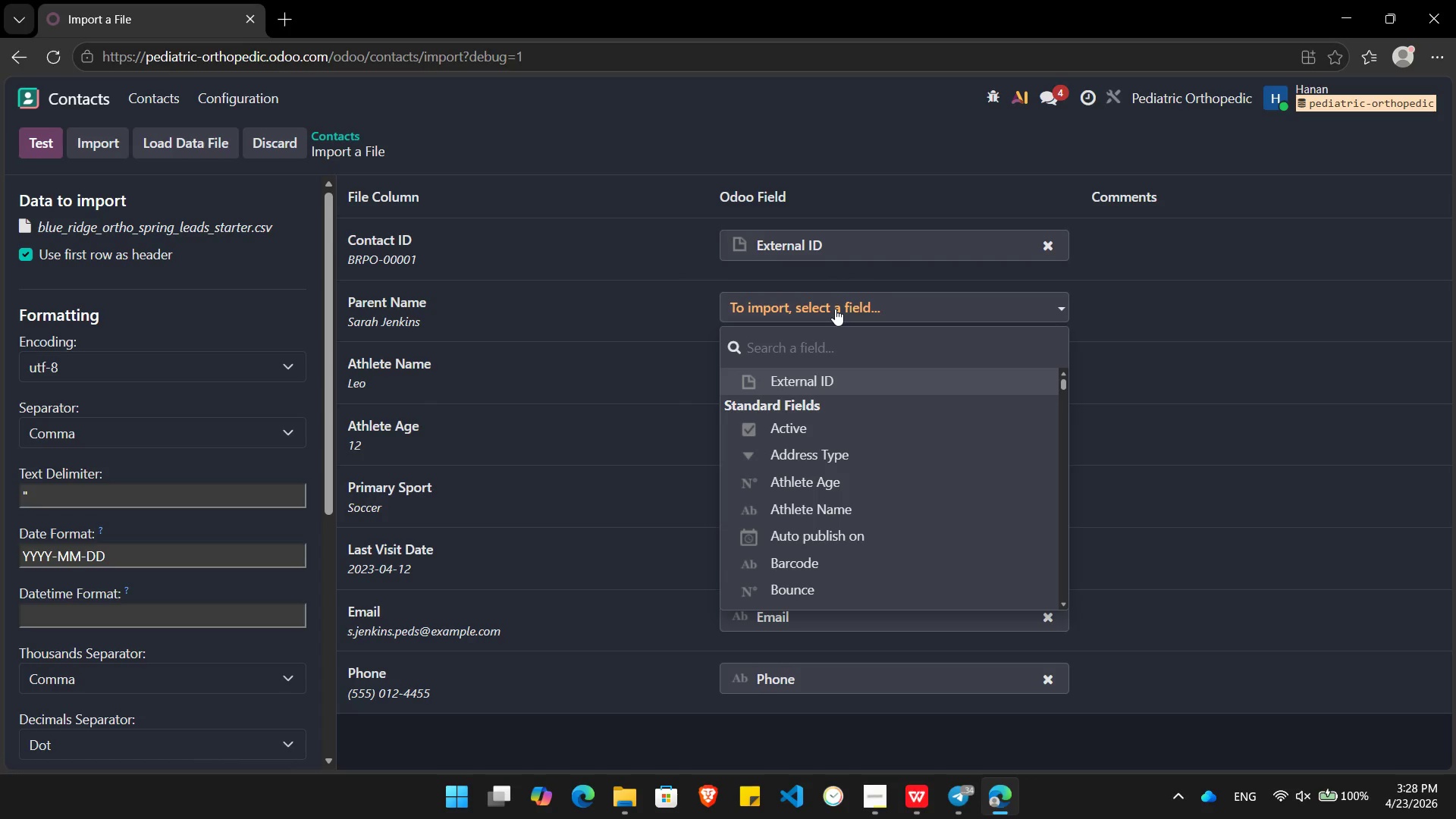 
type(Name)
 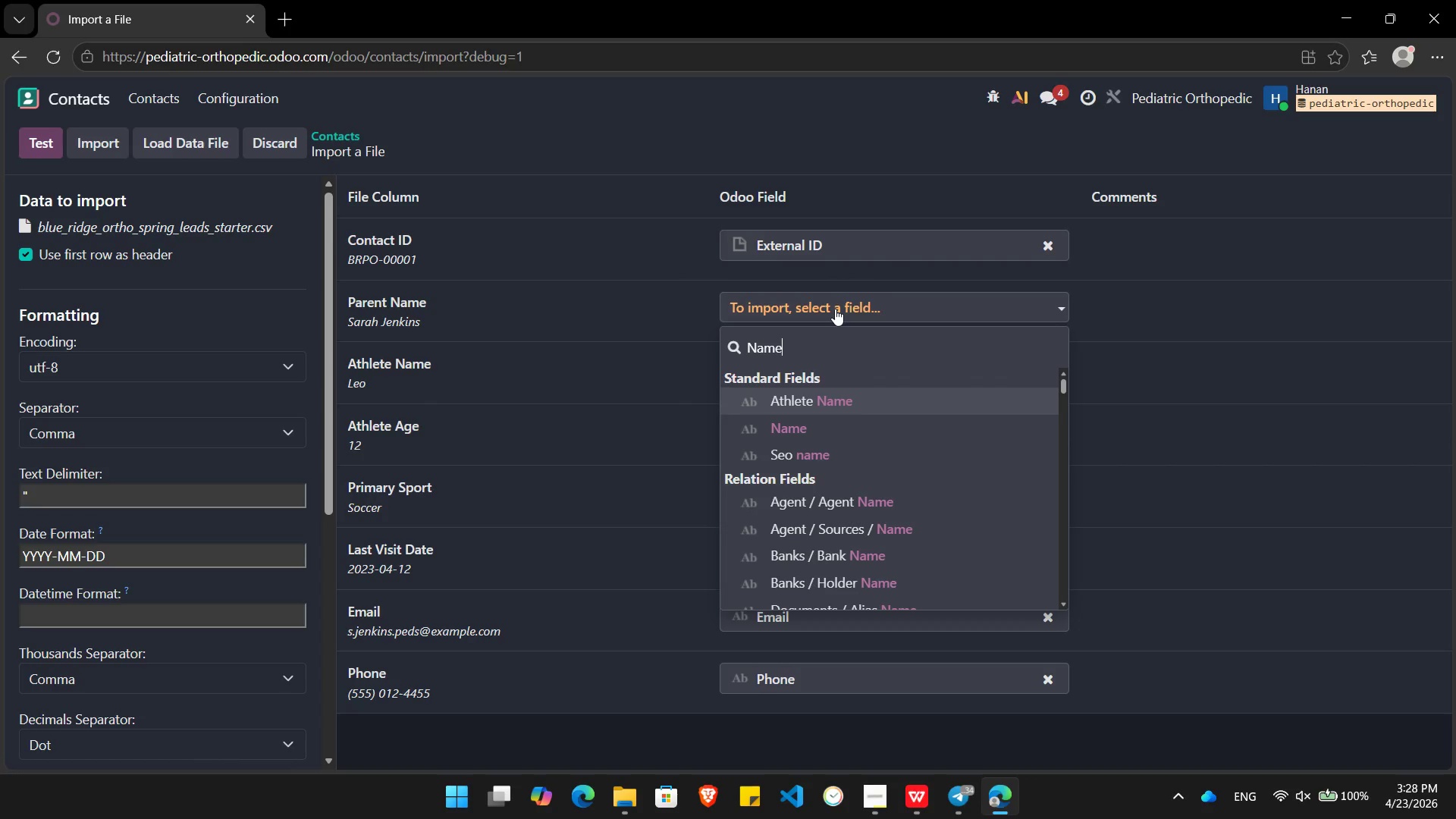 
key(ArrowDown)
 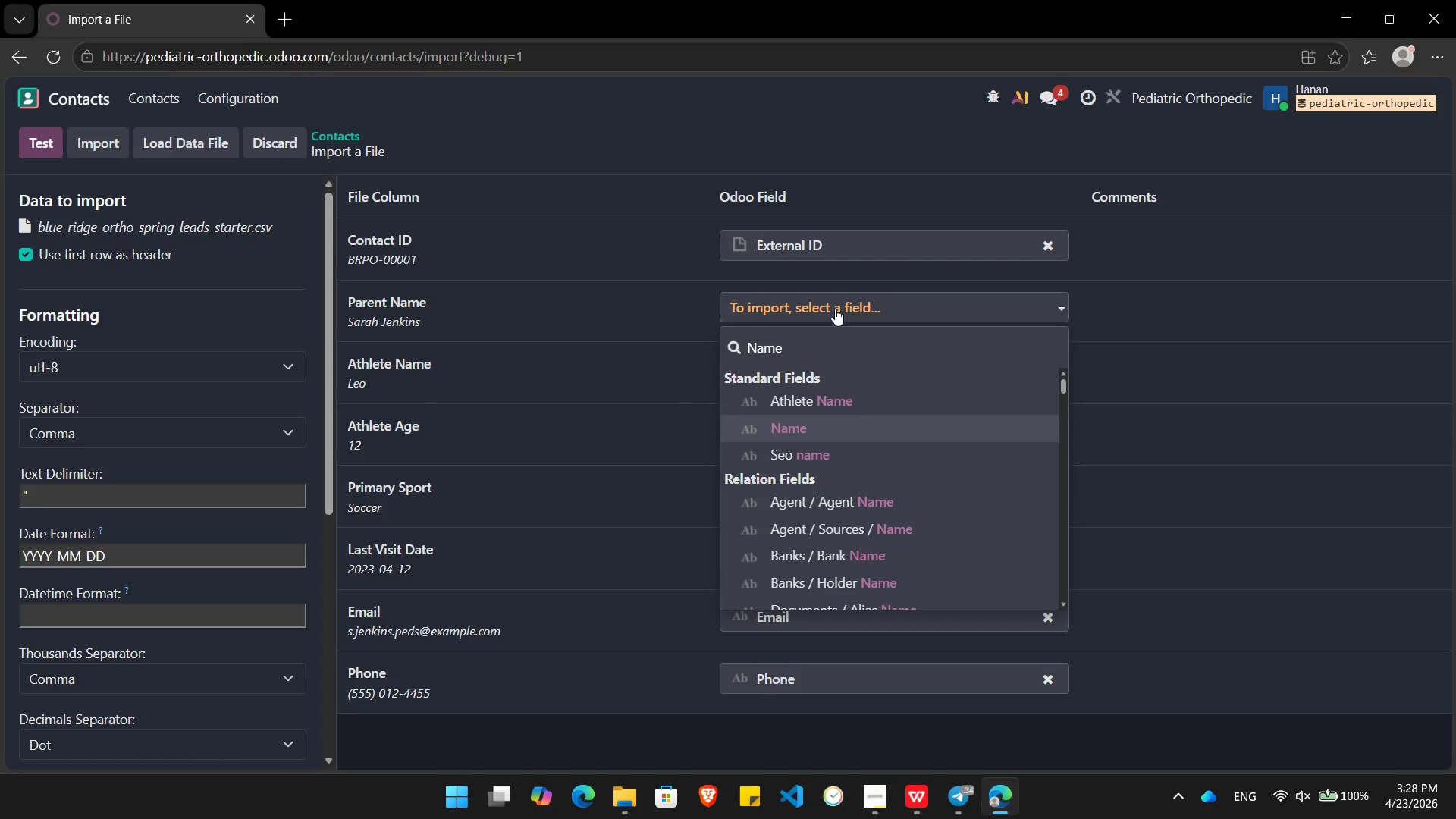 
key(Enter)
 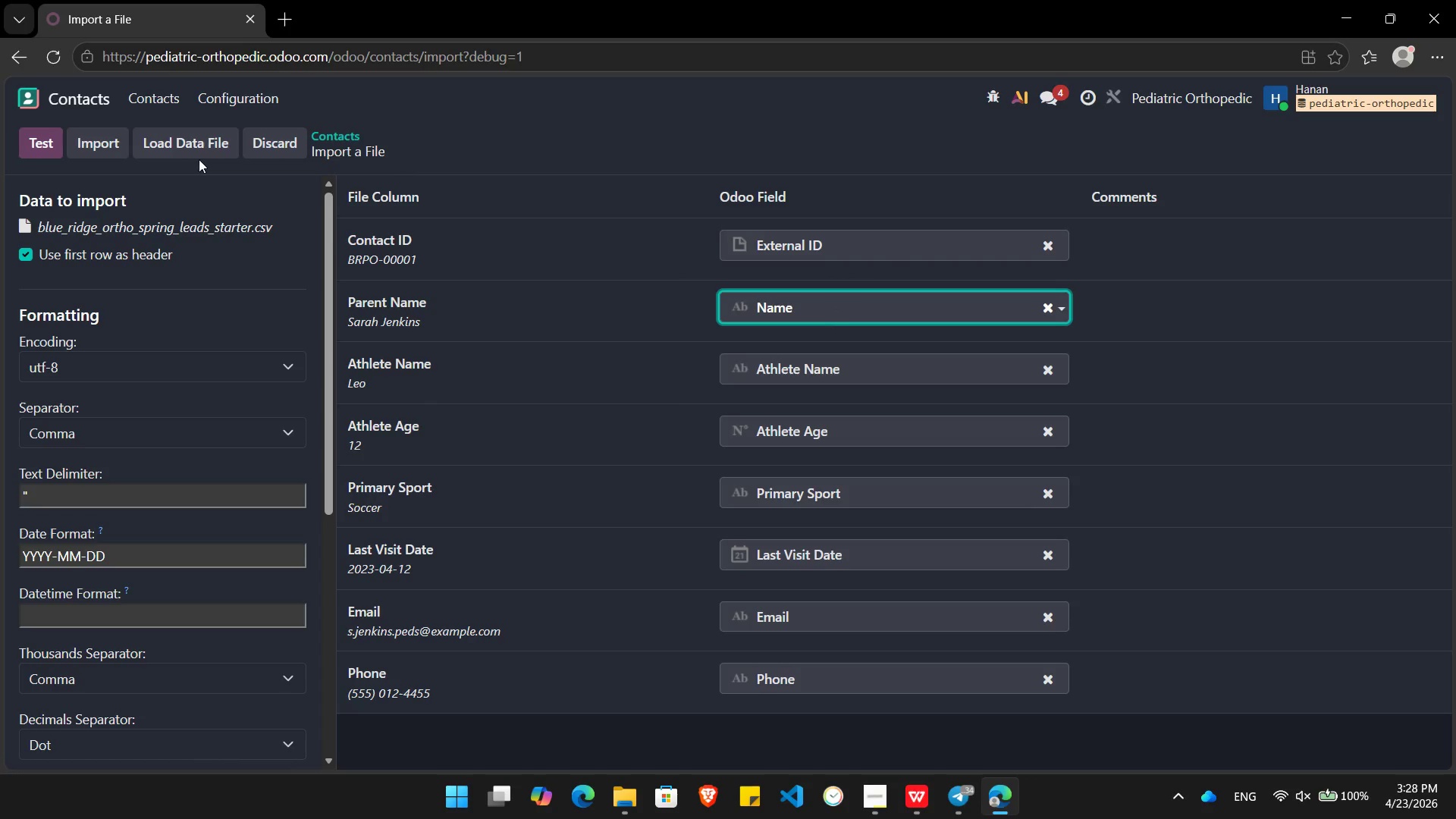 
left_click([31, 136])
 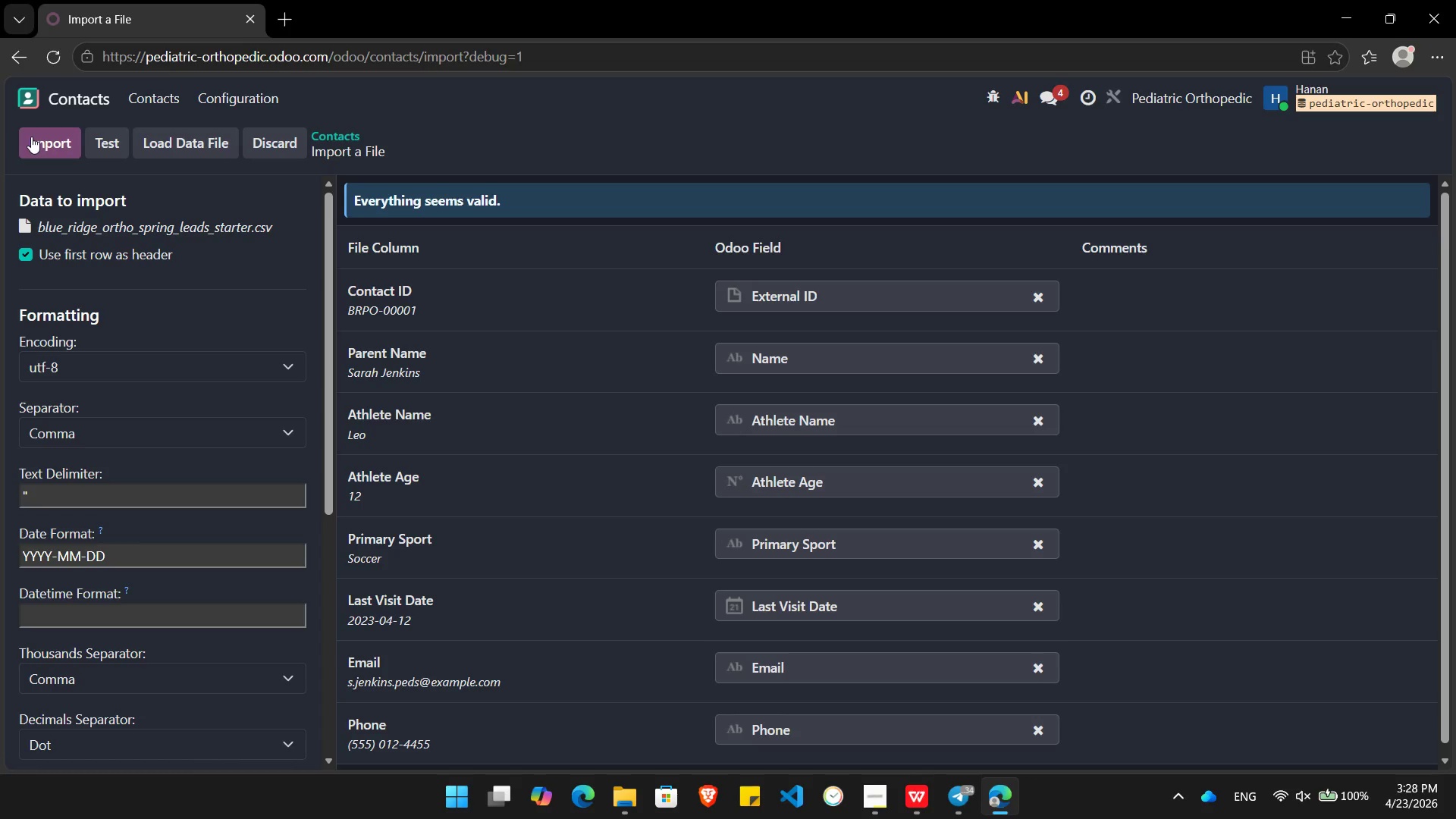 
left_click([31, 136])
 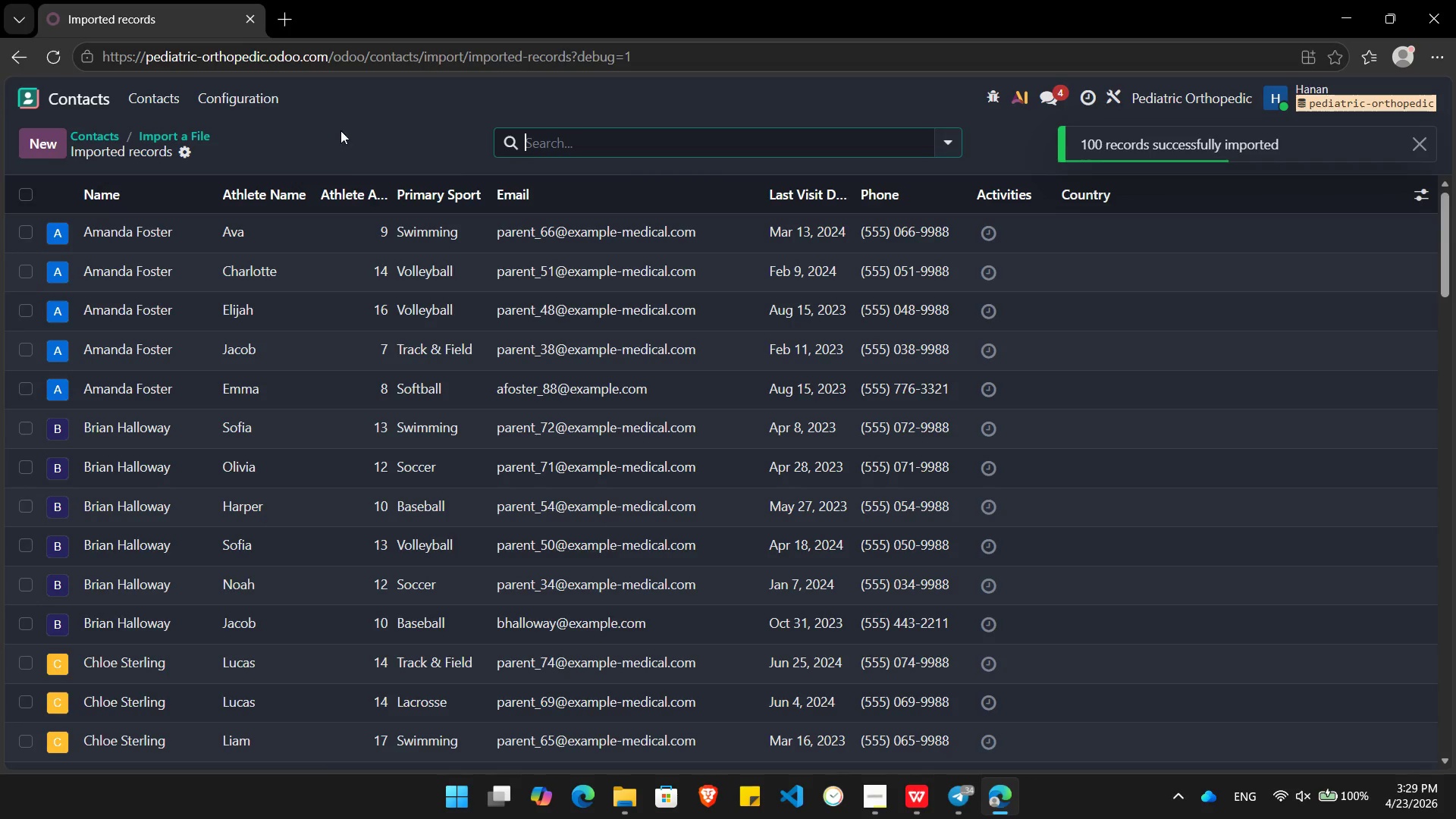 
key(PrintScreen)
 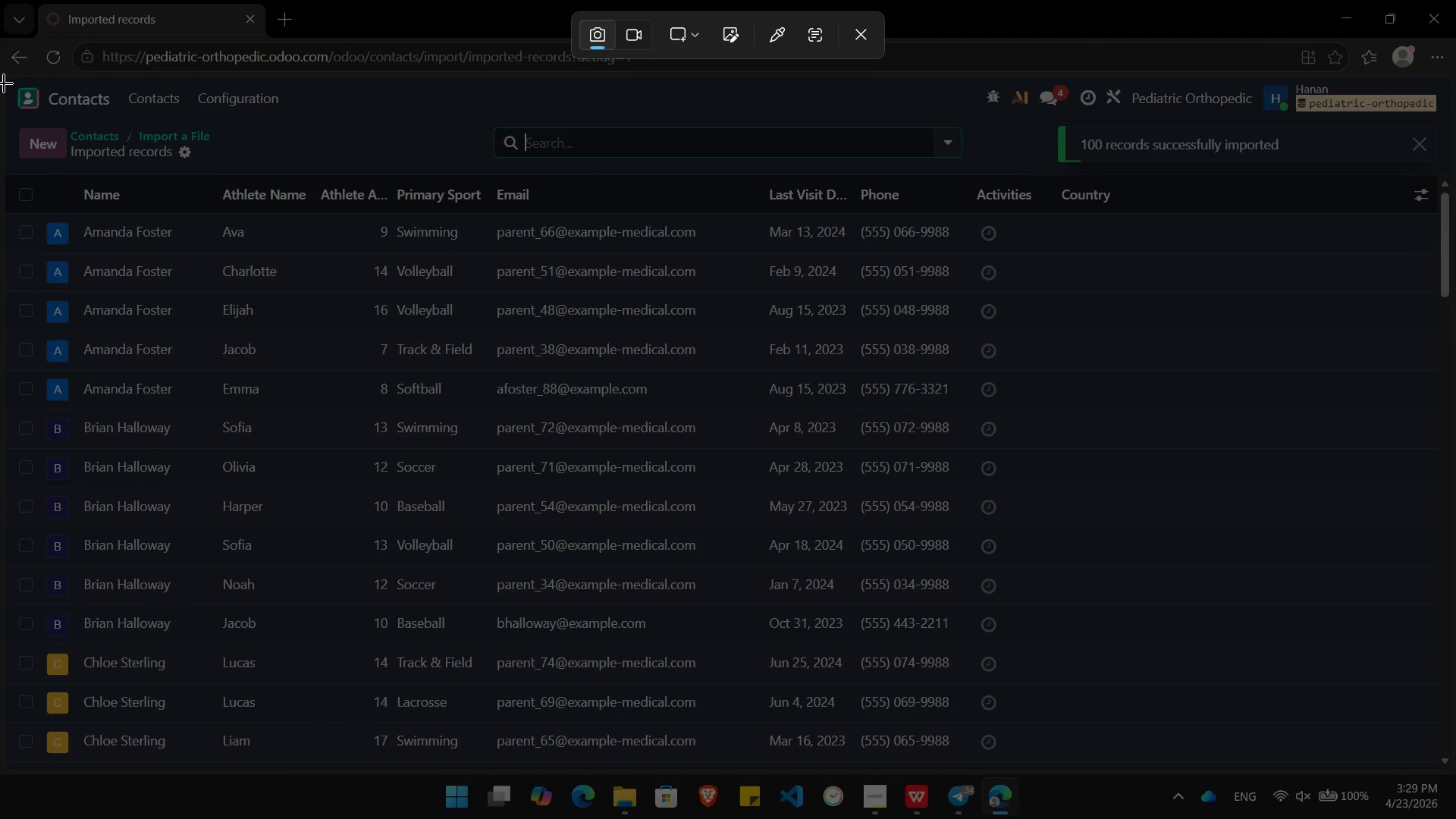 
left_click_drag(start_coordinate=[8, 74], to_coordinate=[1455, 783])
 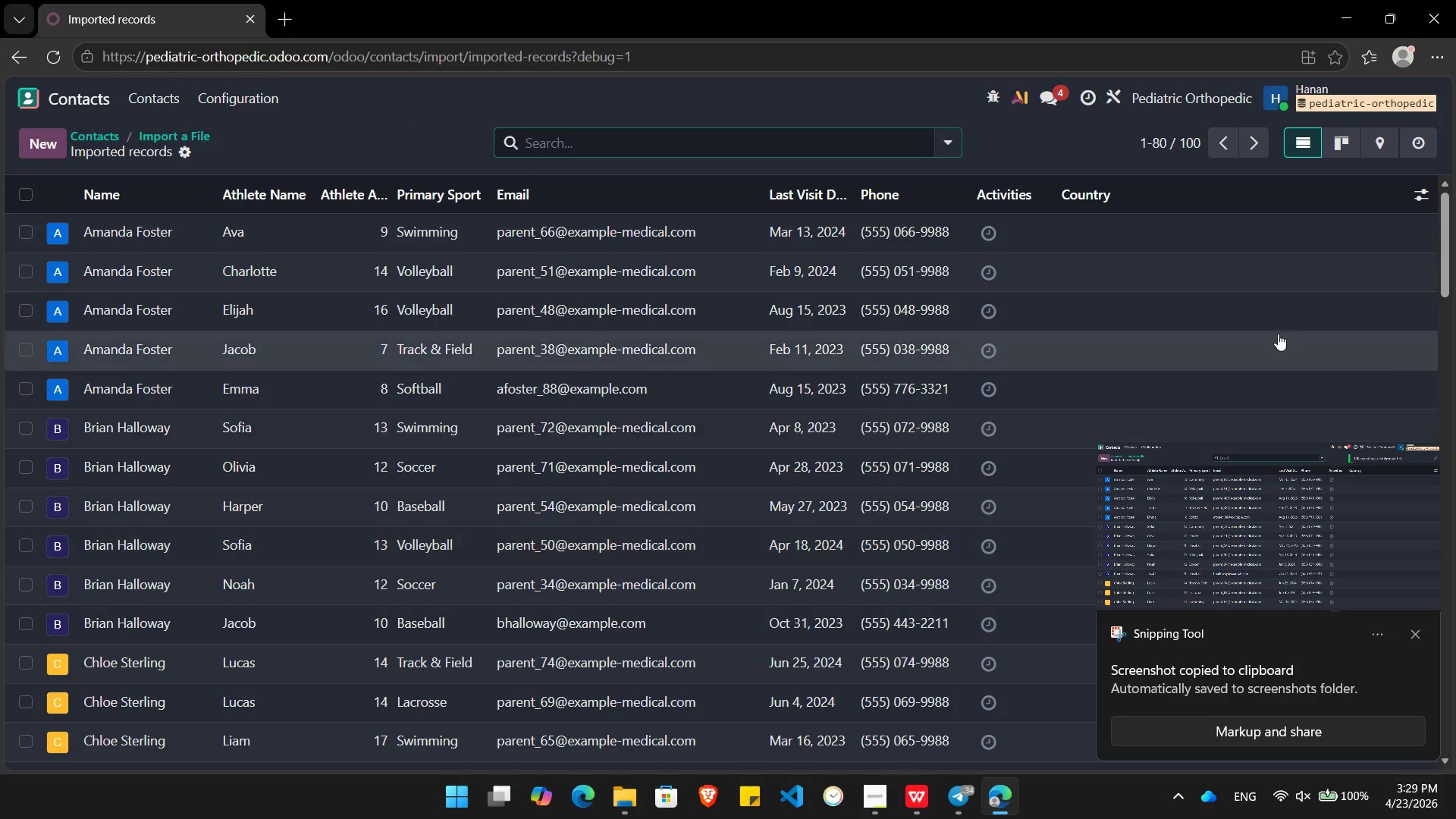 
wait(5.59)
 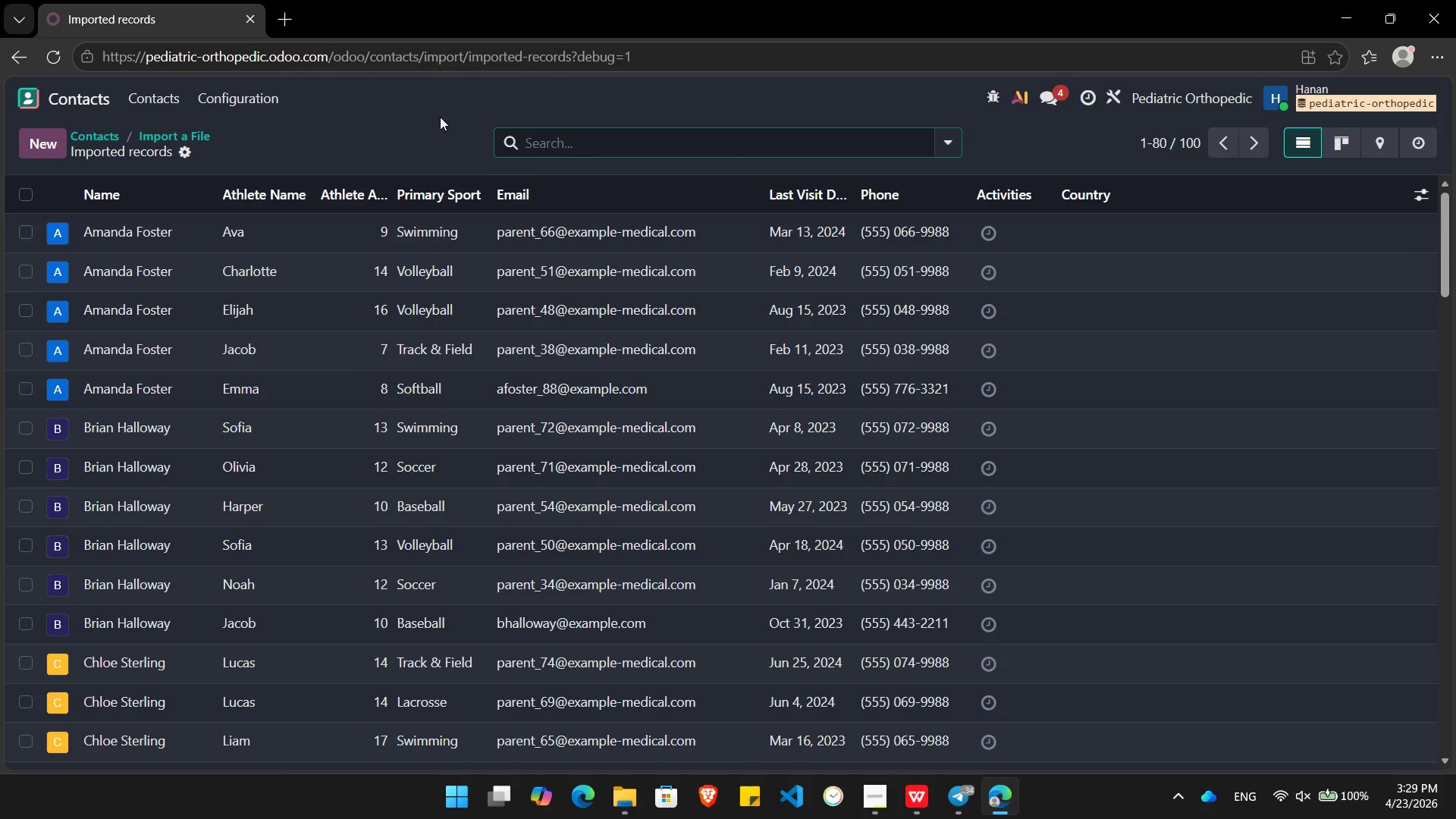 
left_click([1423, 199])
 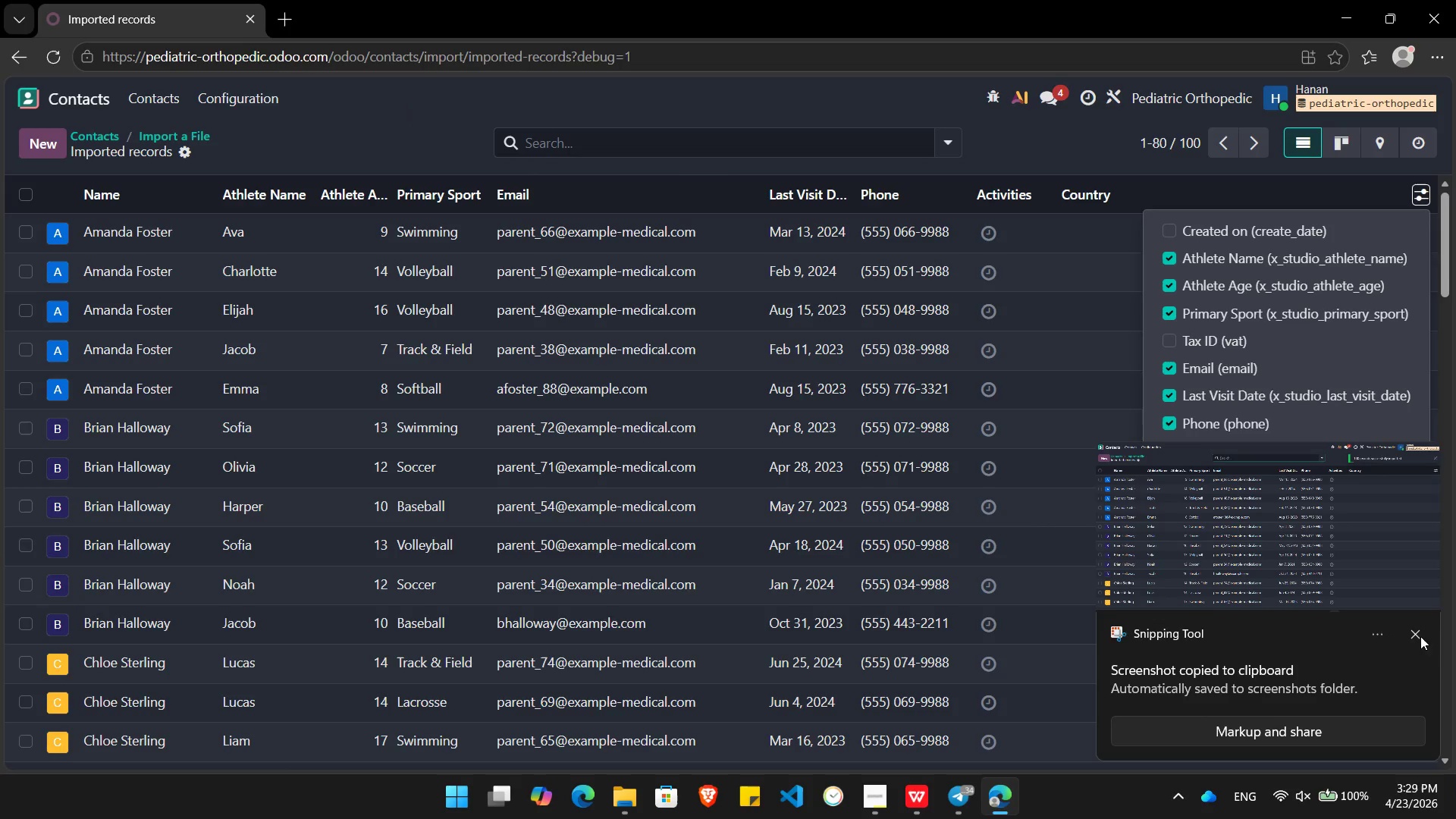 
left_click([1417, 632])
 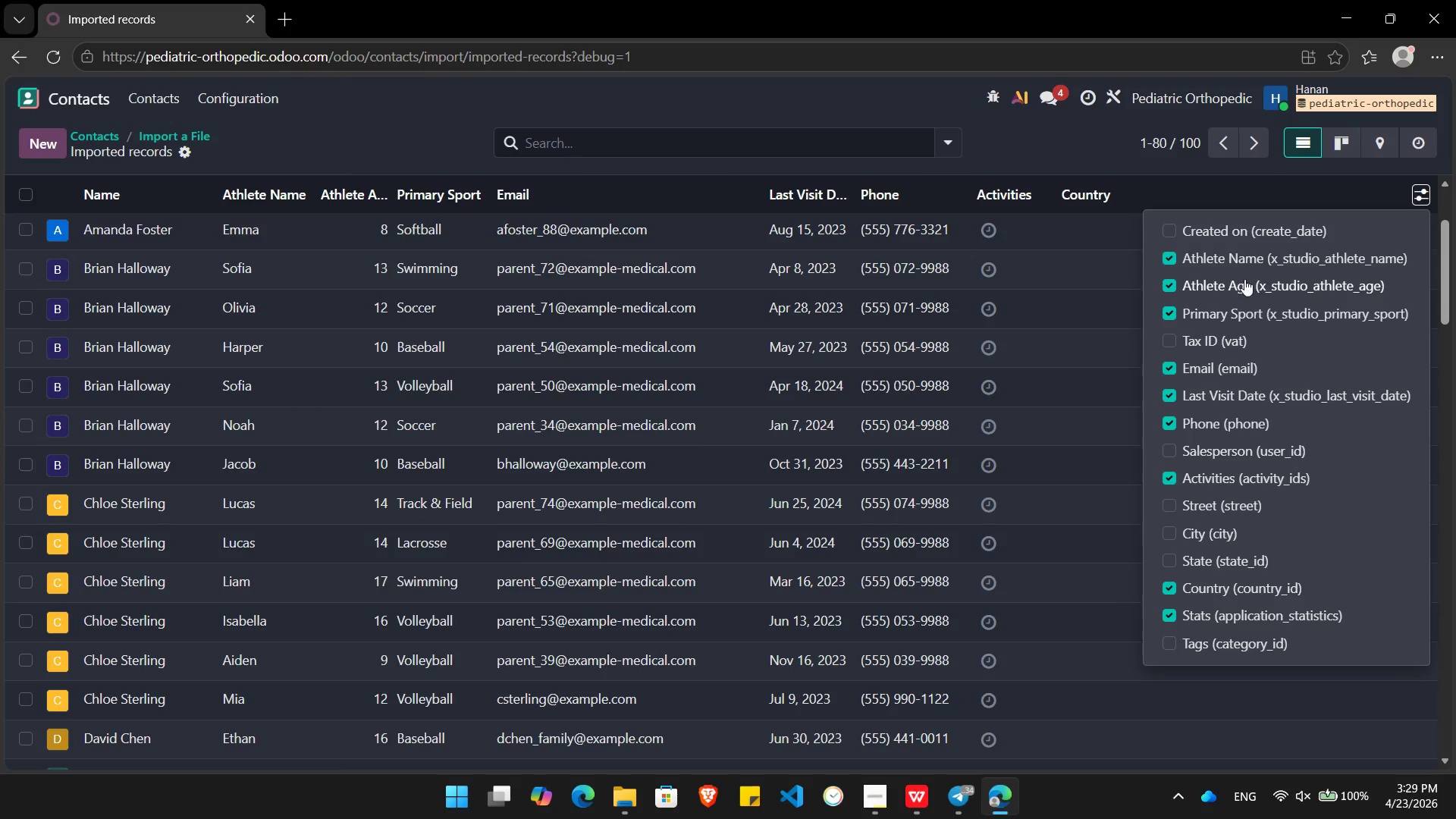 
wait(15.28)
 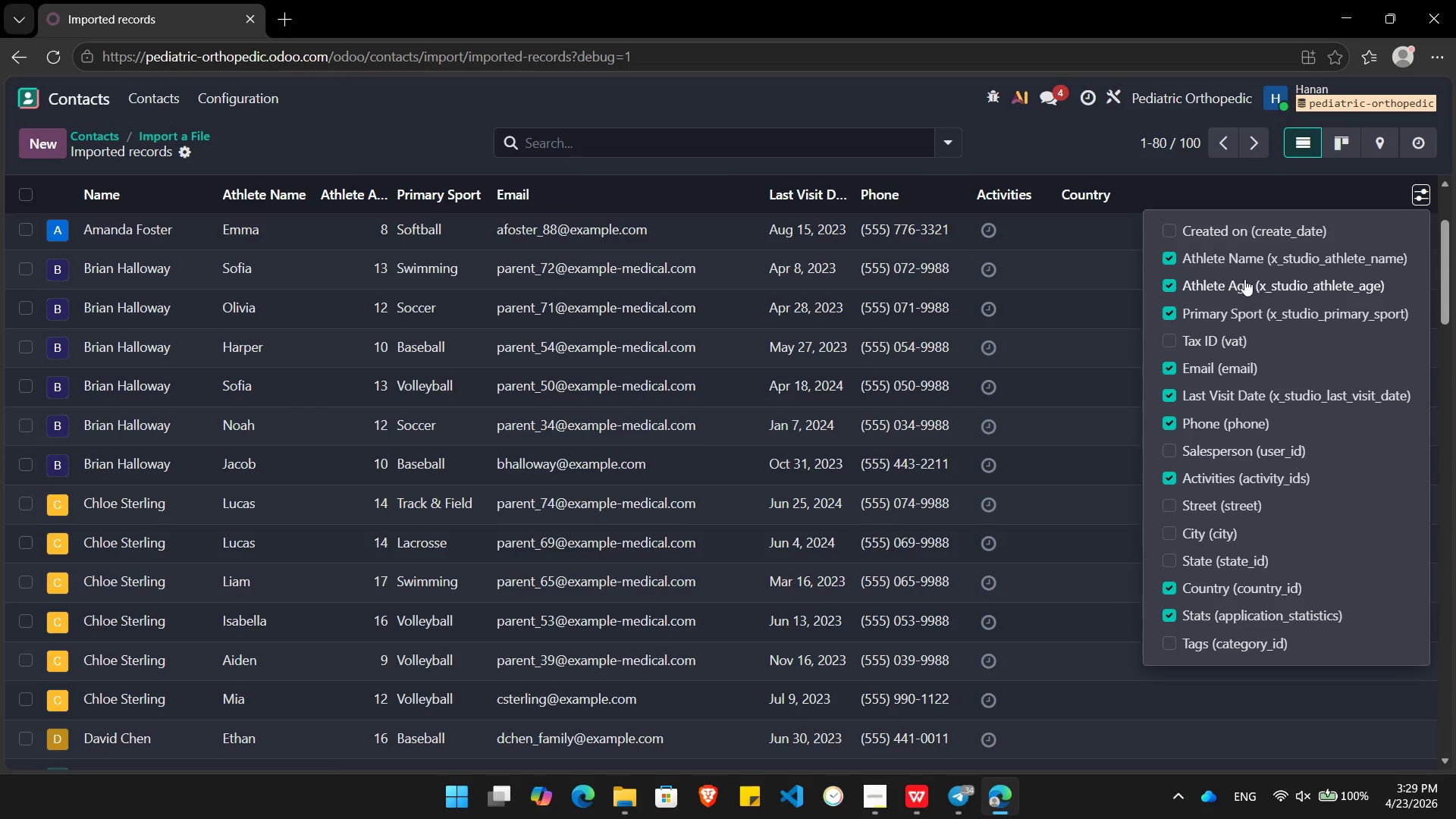 
left_click([1242, 192])
 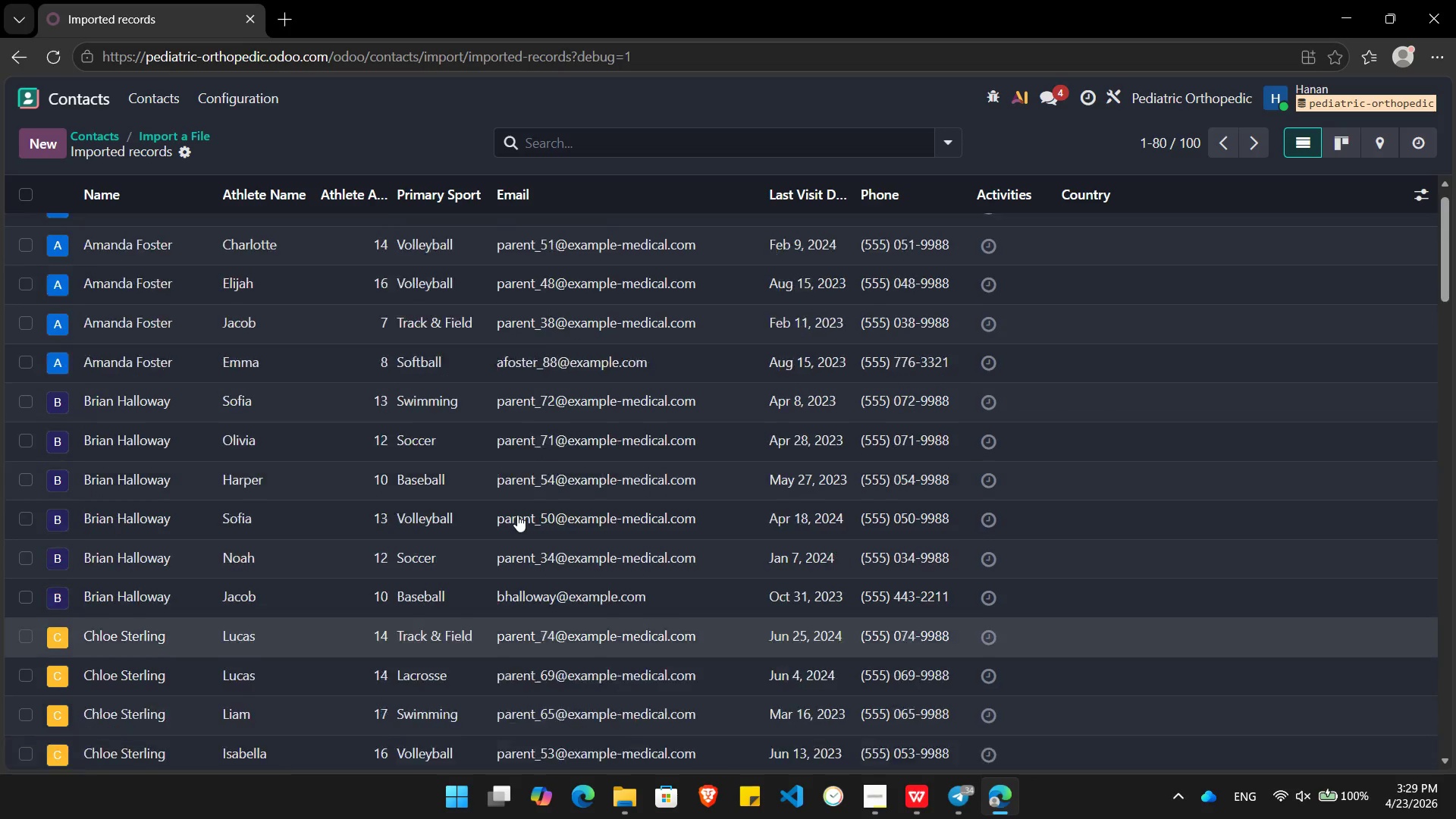 
key(Alt+Tab)
 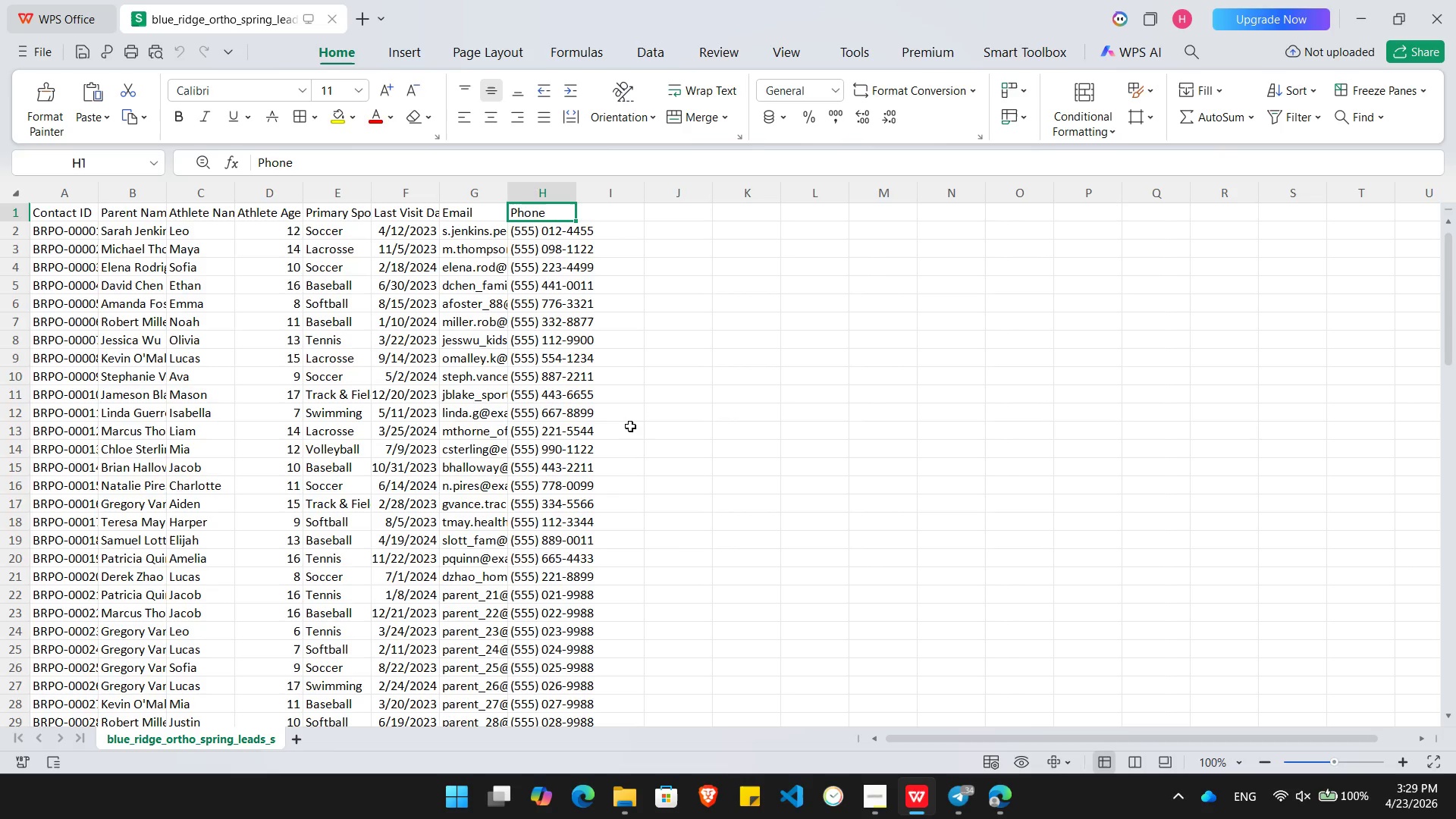 
left_click([681, 438])
 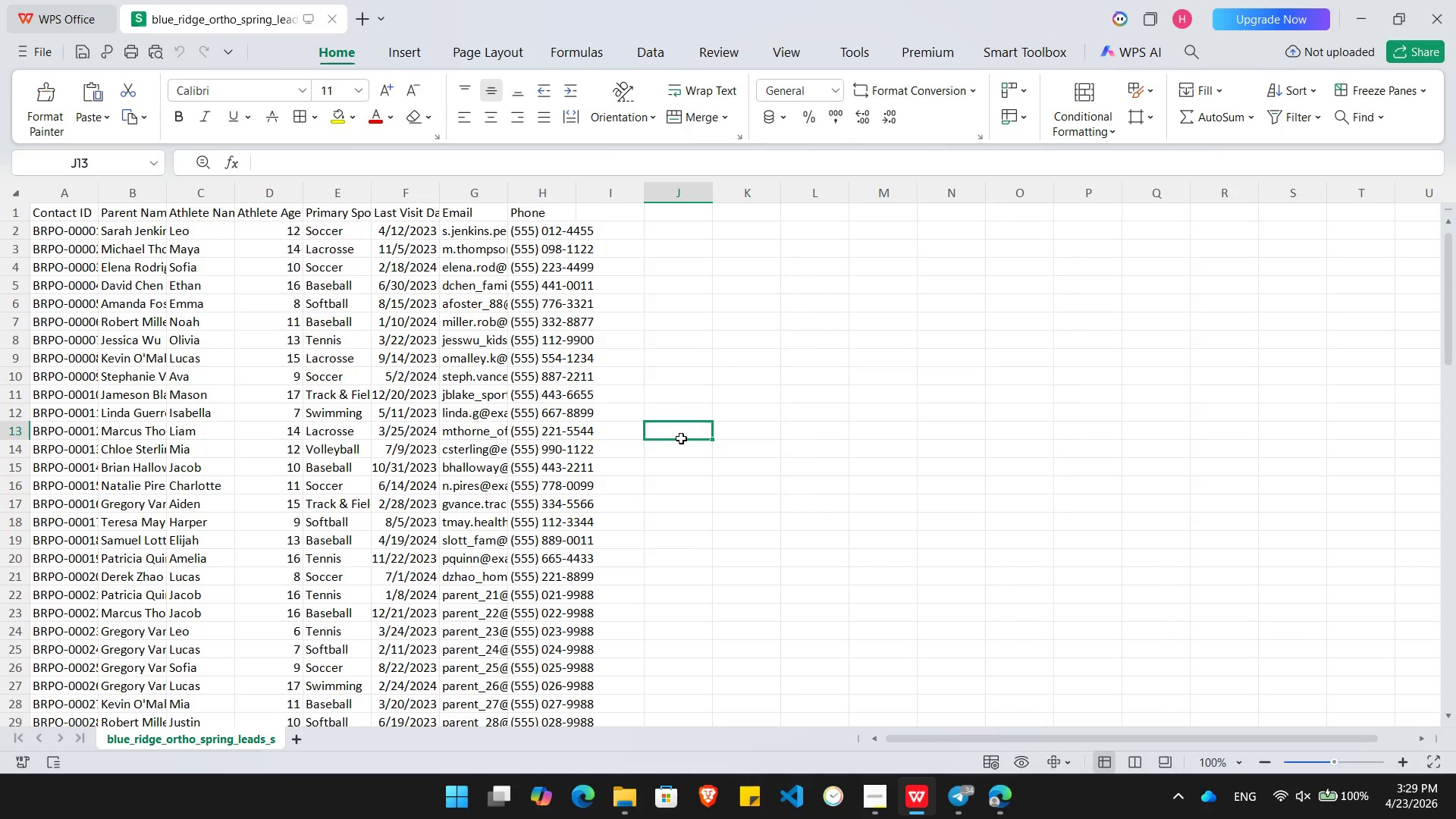 
key(Alt+AltLeft)
 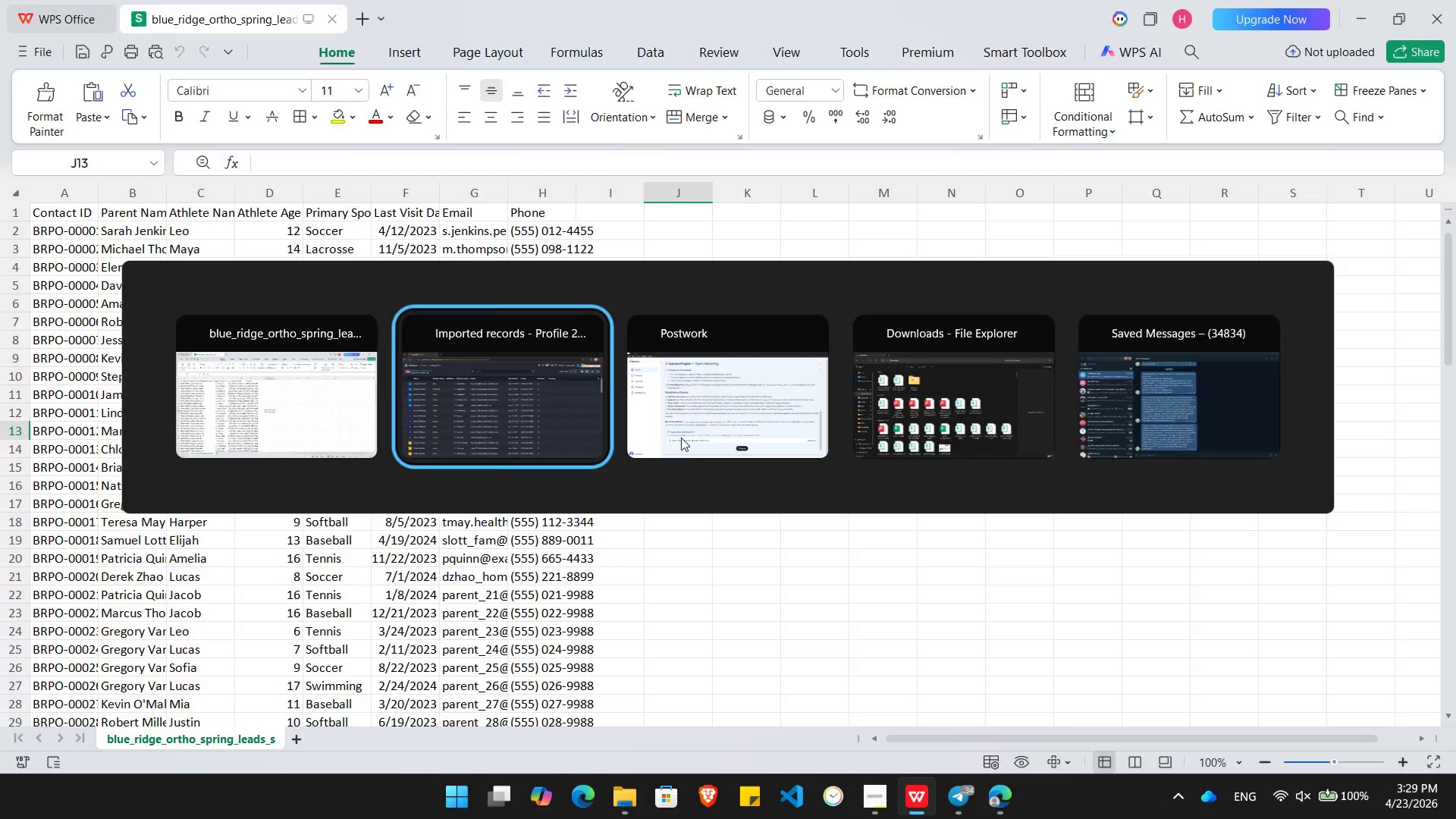 
key(Alt+Tab)
 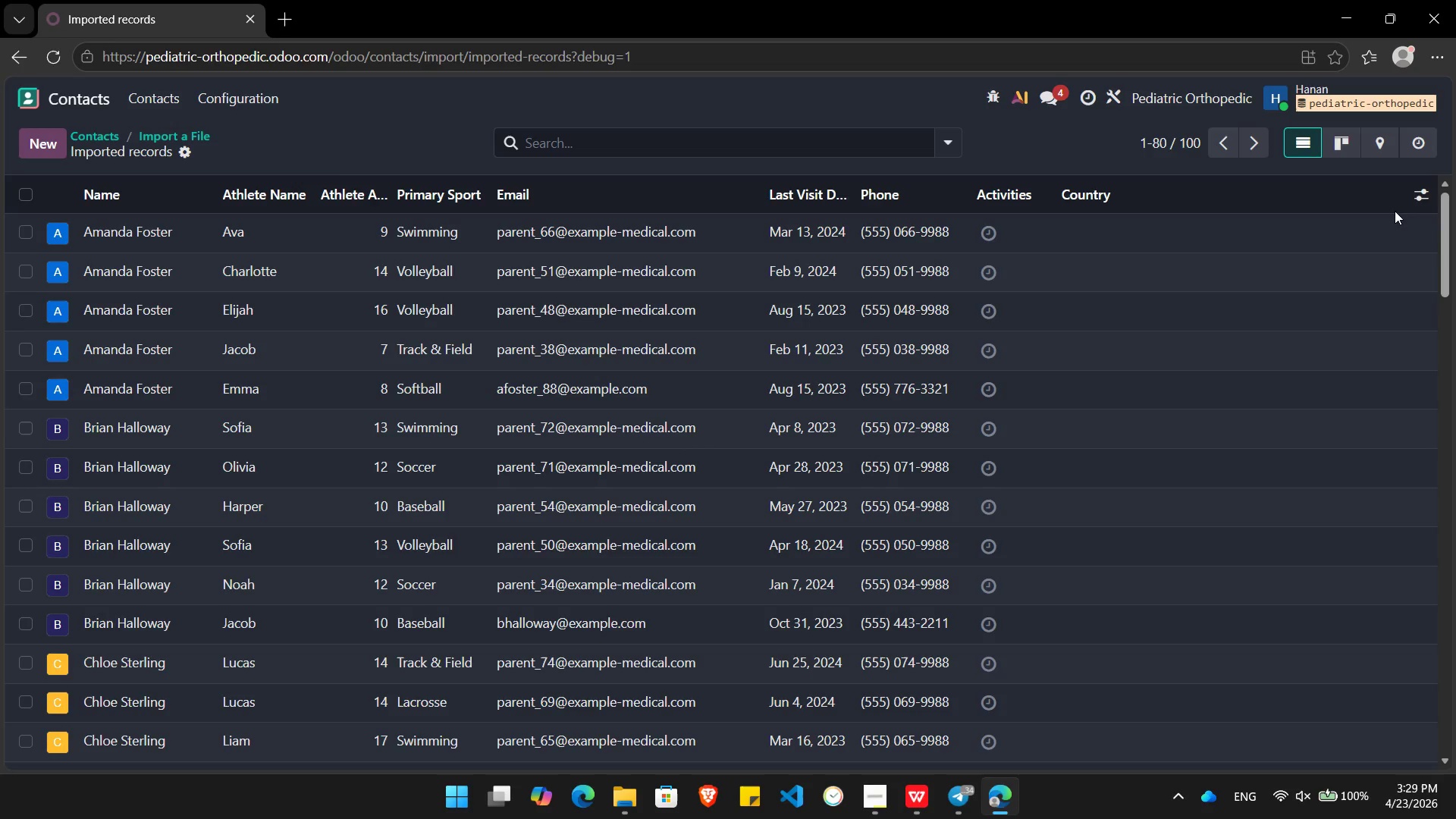 
left_click([1414, 190])
 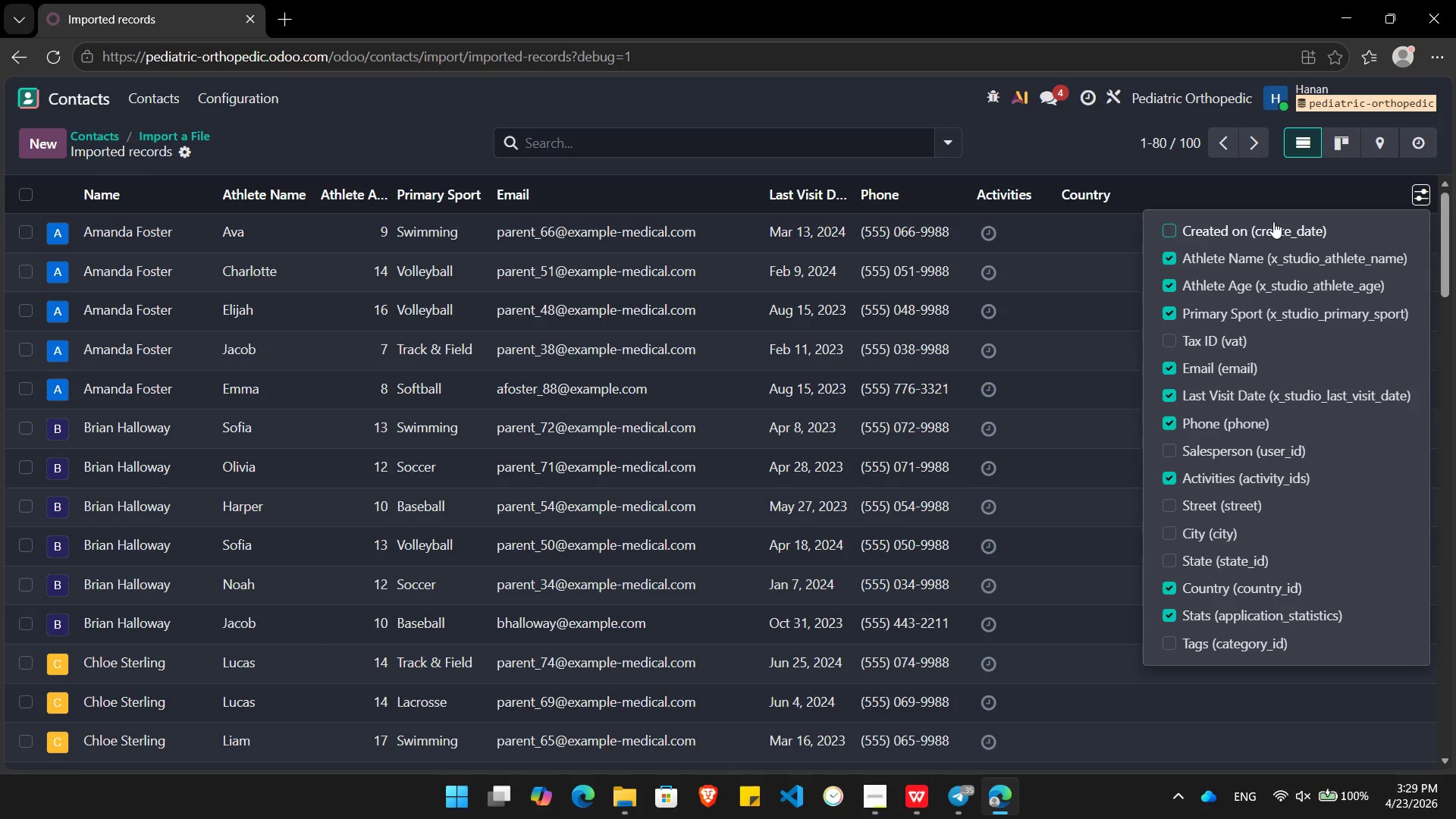 
wait(6.67)
 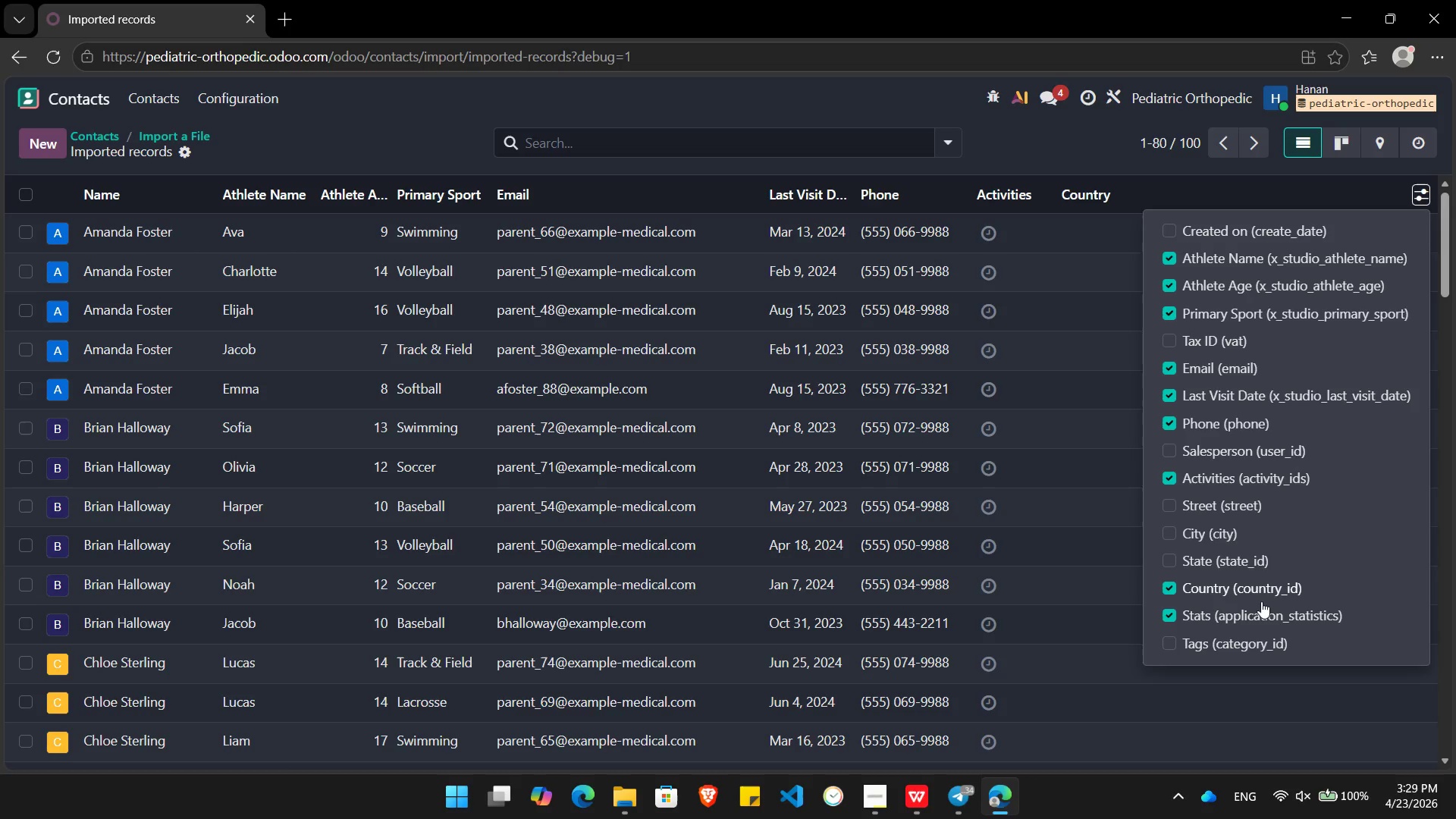 
left_click([11, 58])
 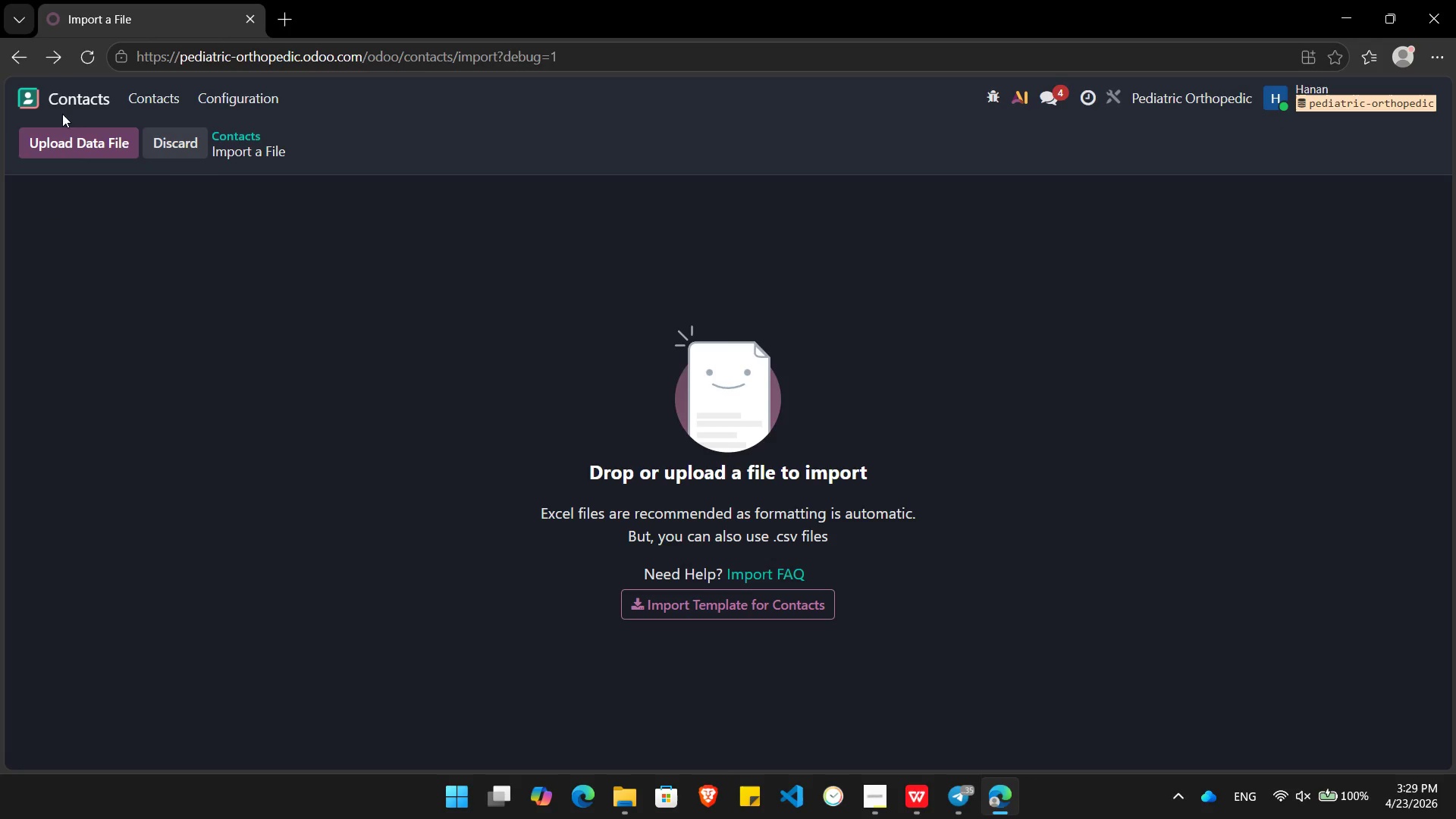 
left_click([21, 64])
 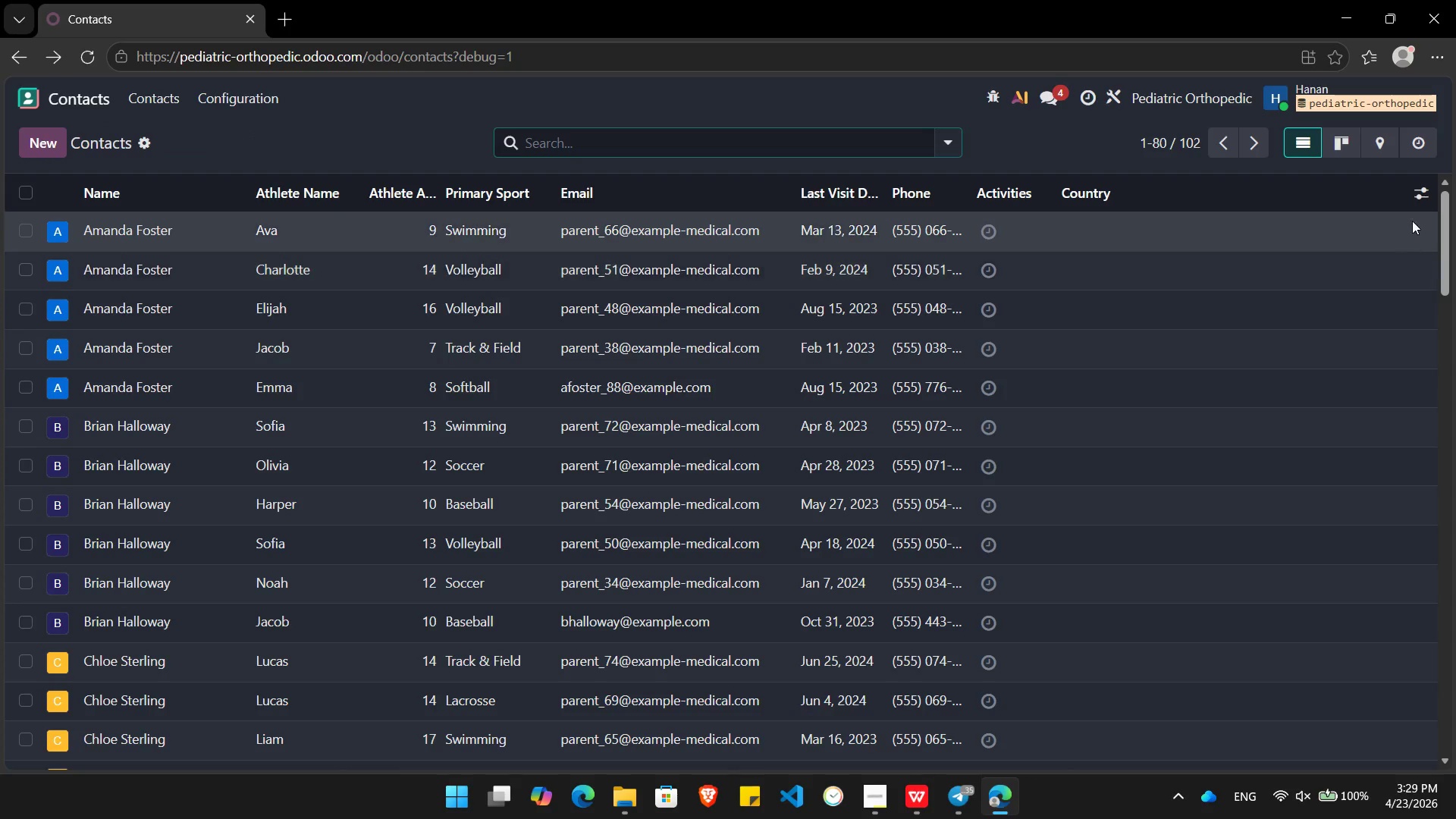 
left_click([1422, 185])
 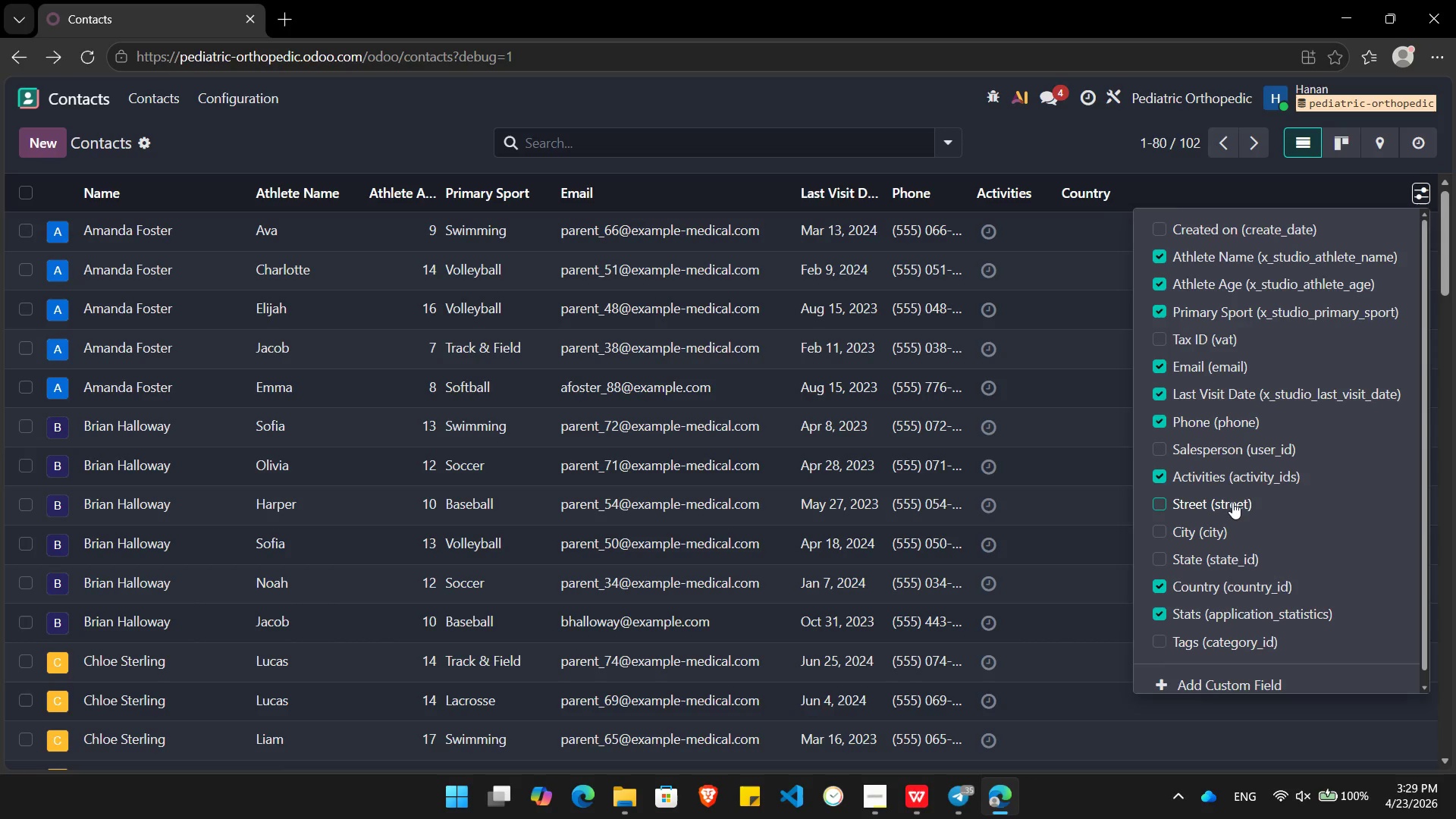 
wait(8.17)
 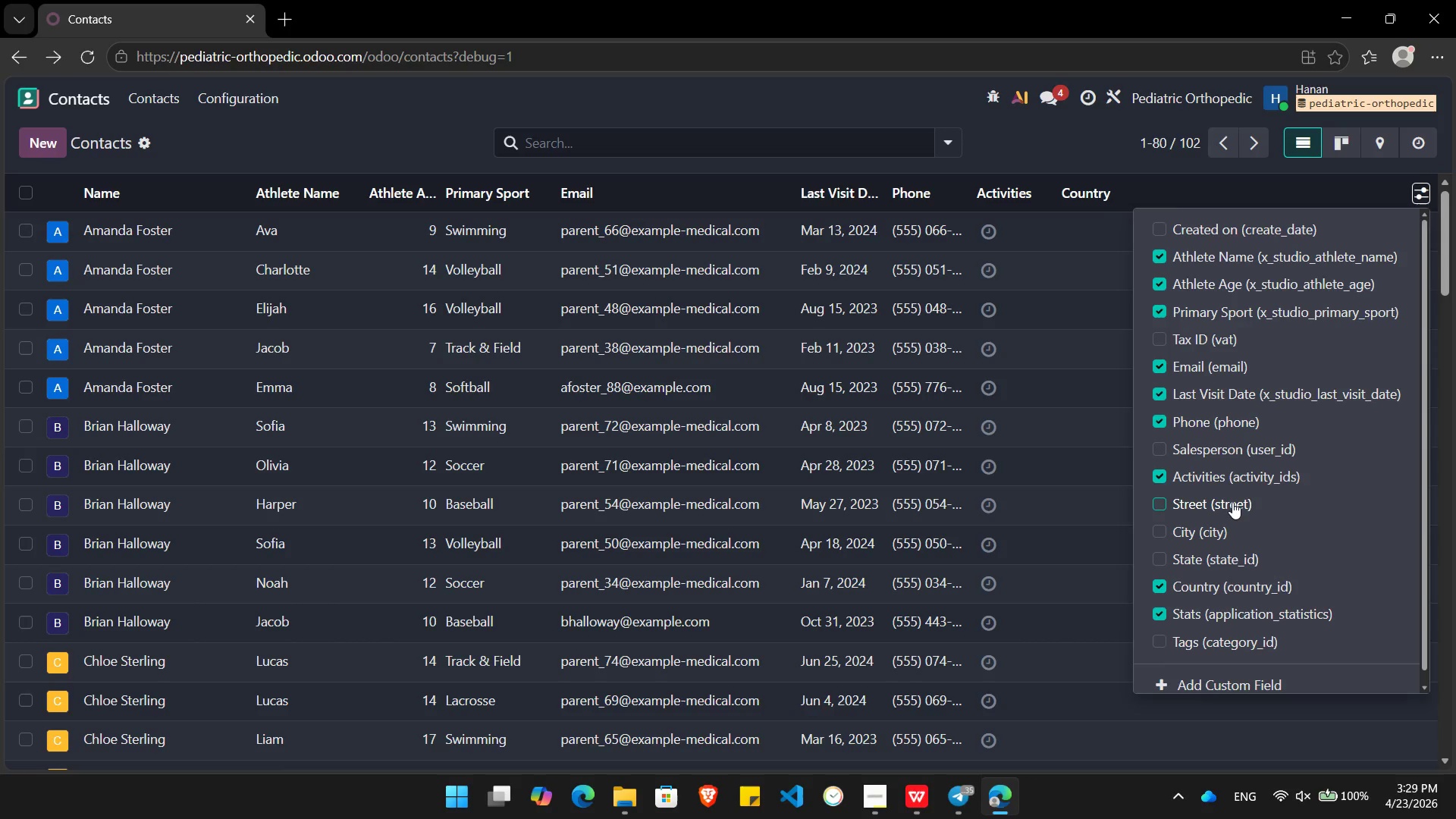 
left_click([1225, 676])
 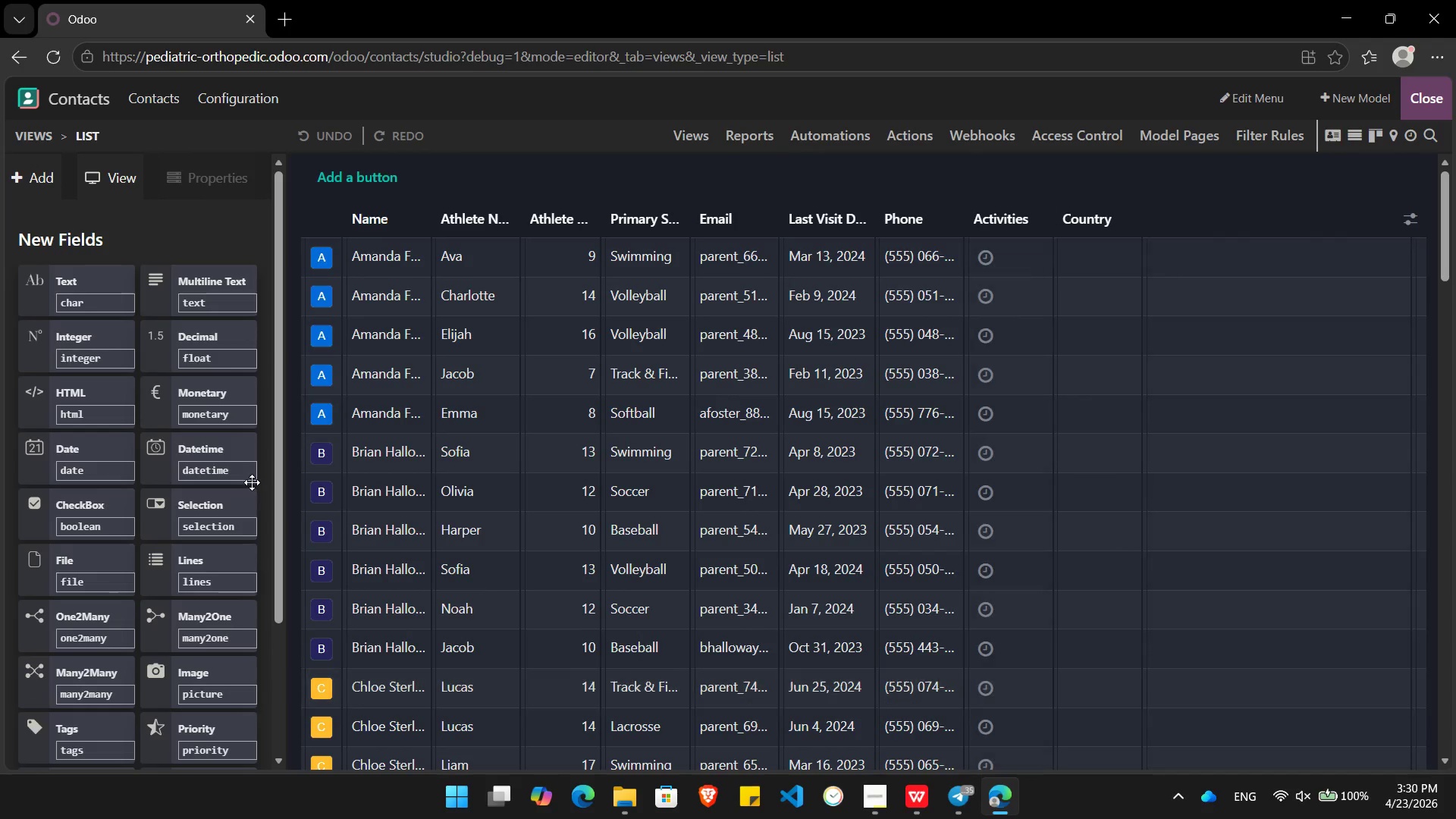 
left_click_drag(start_coordinate=[52, 302], to_coordinate=[351, 208])
 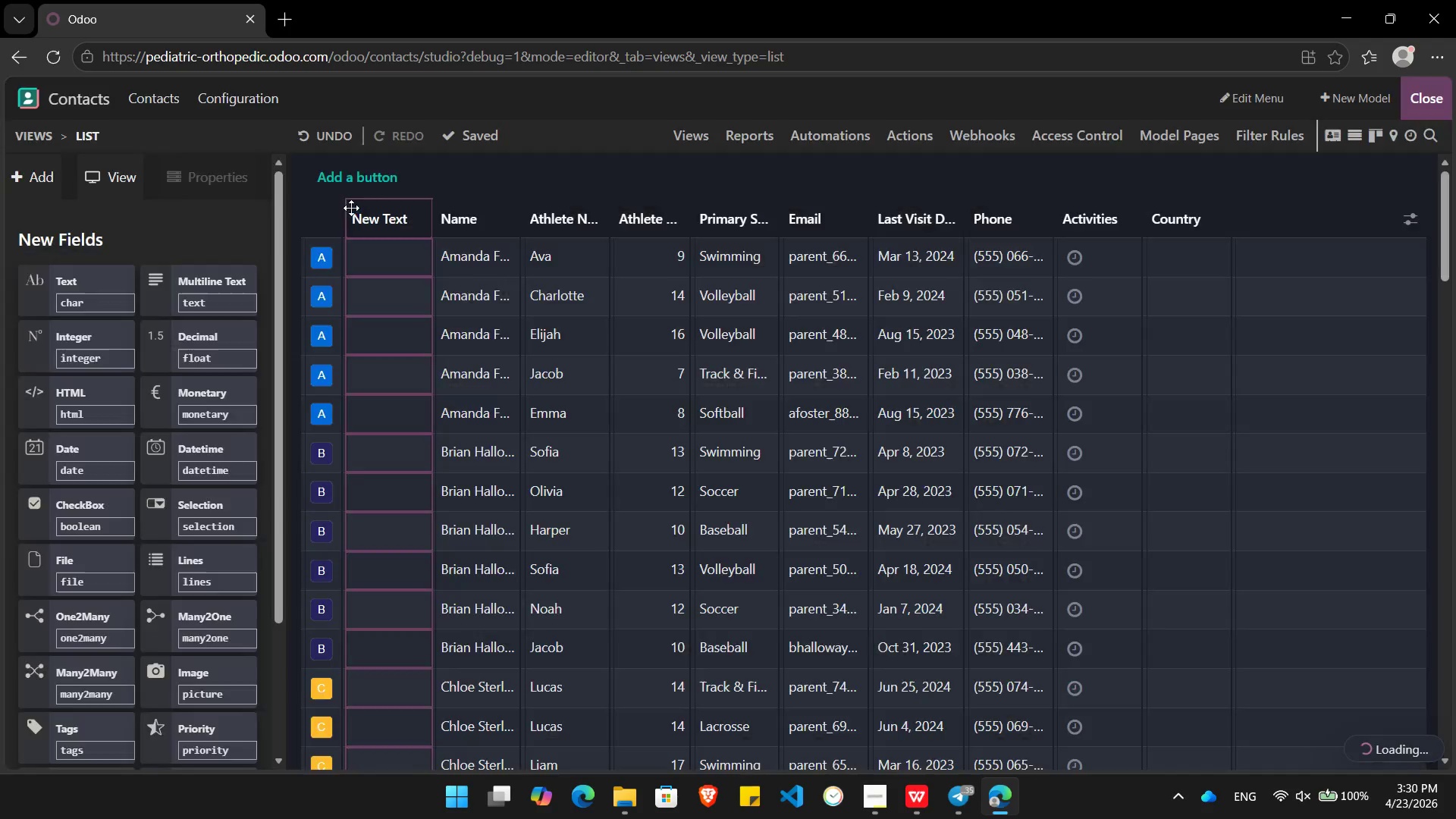 
hold_key(key=Backspace, duration=0.91)
 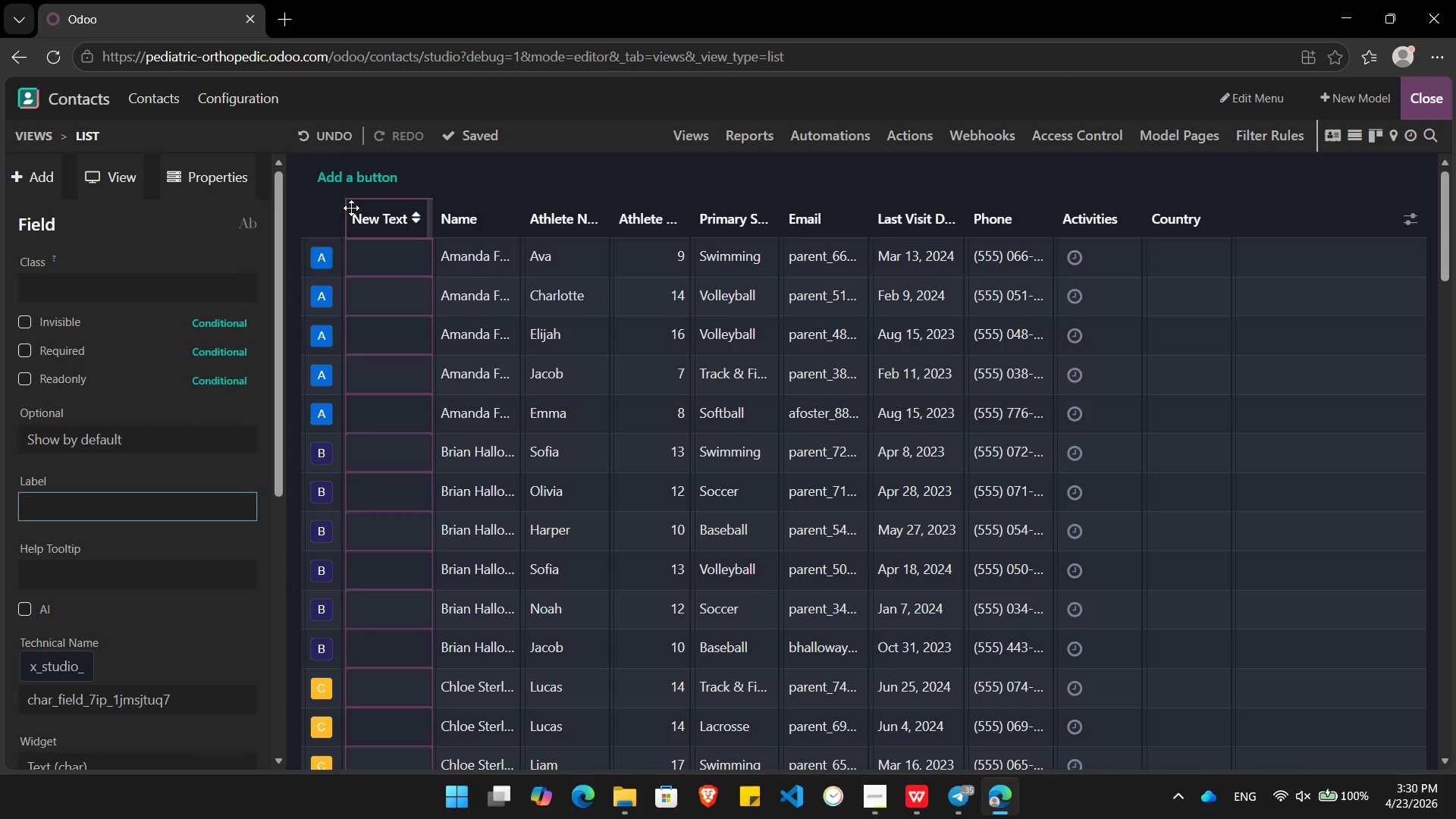 
type(Customer ID)
 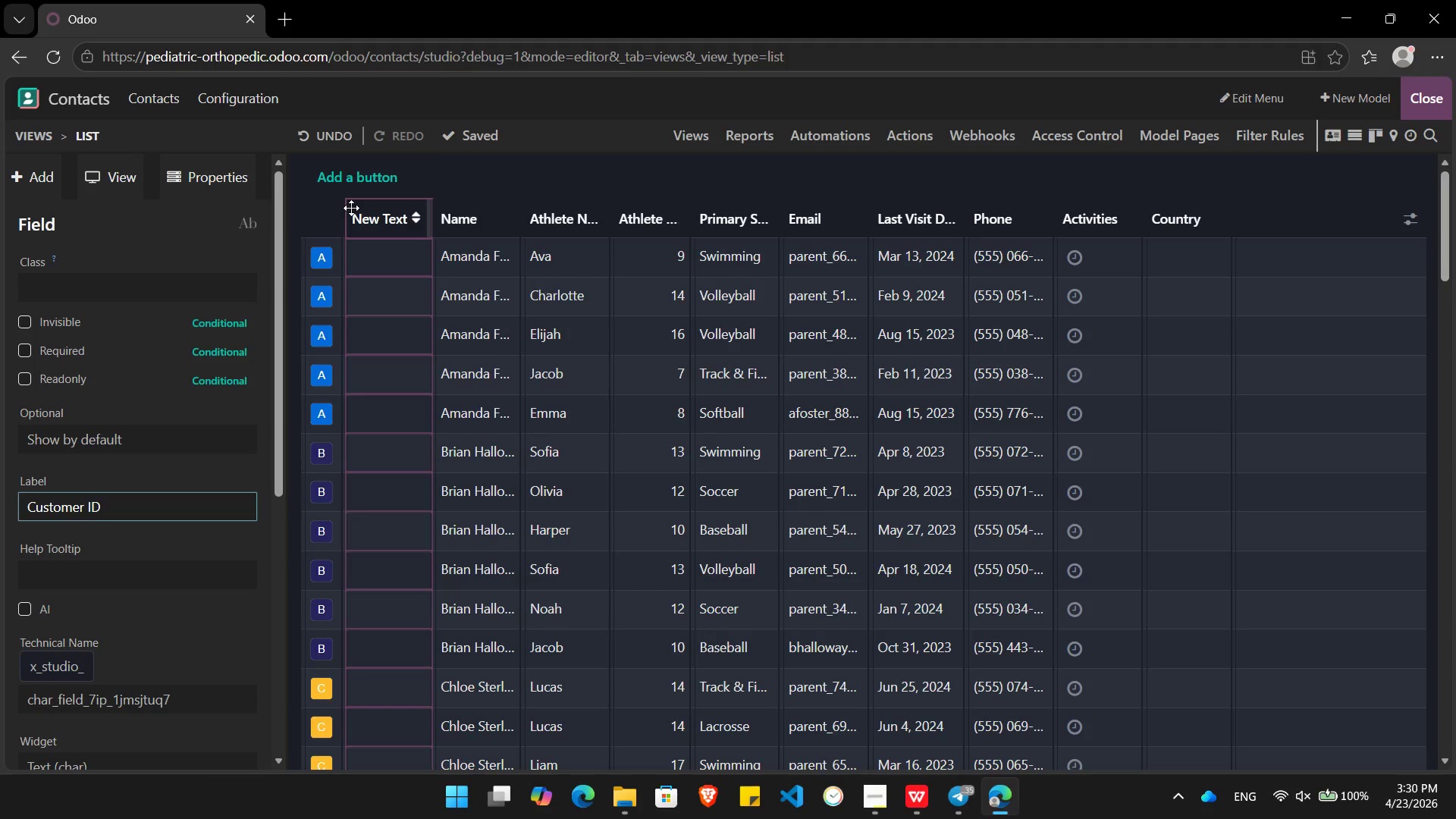 
key(Enter)
 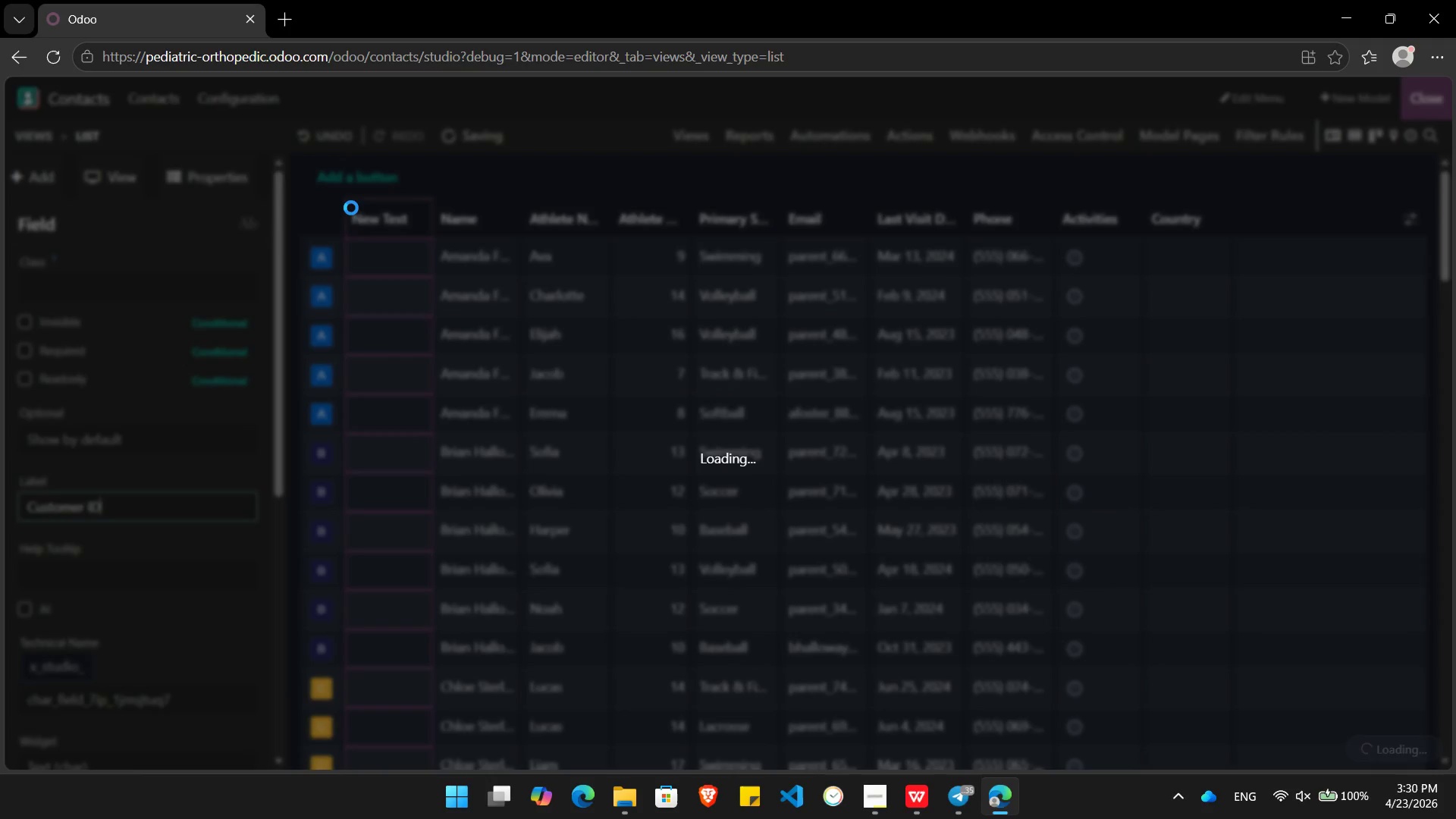 
key(Alt+AltLeft)
 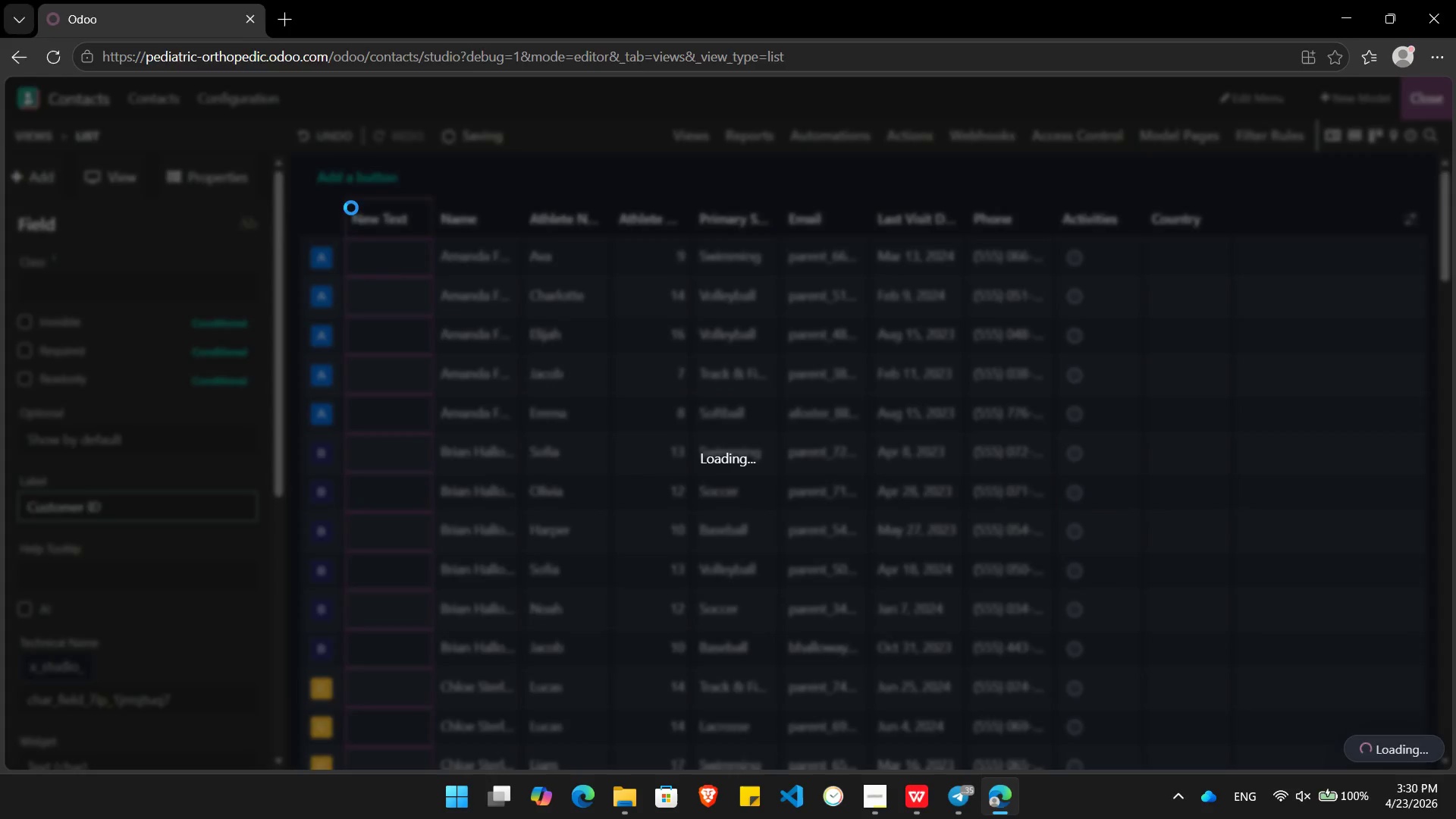 
key(Alt+Tab)
 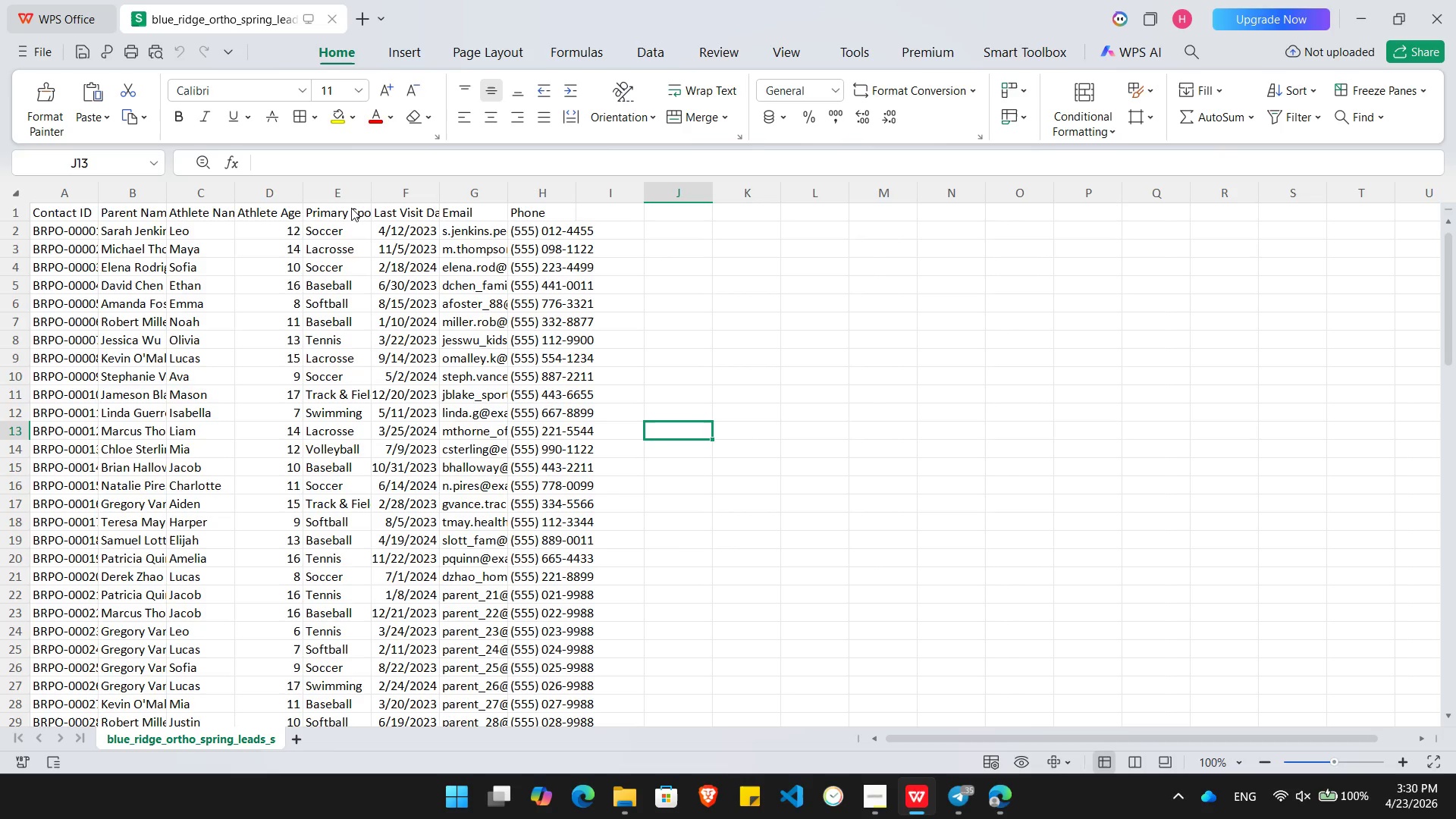 
key(Alt+AltLeft)
 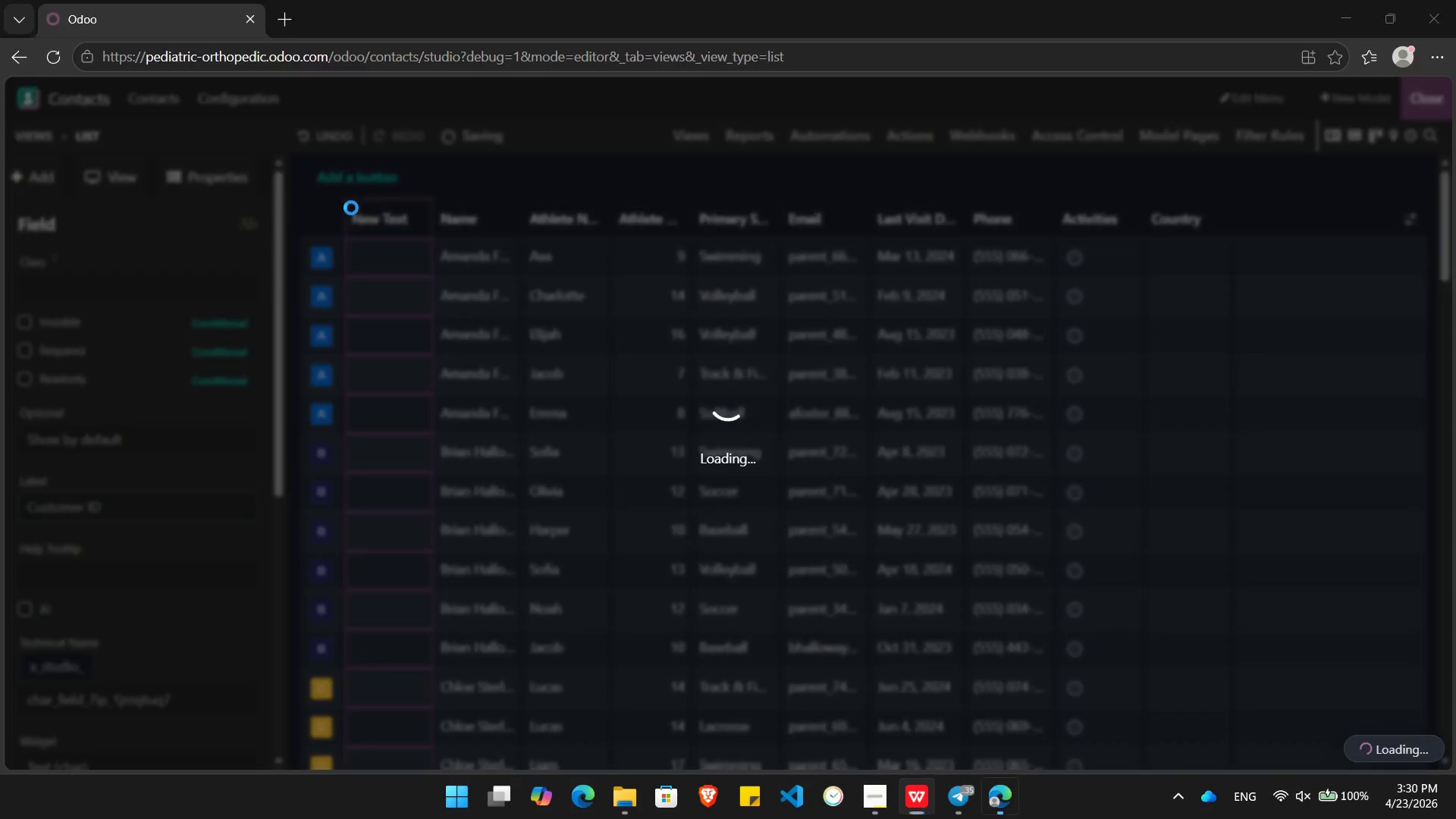 
key(Alt+Tab)
 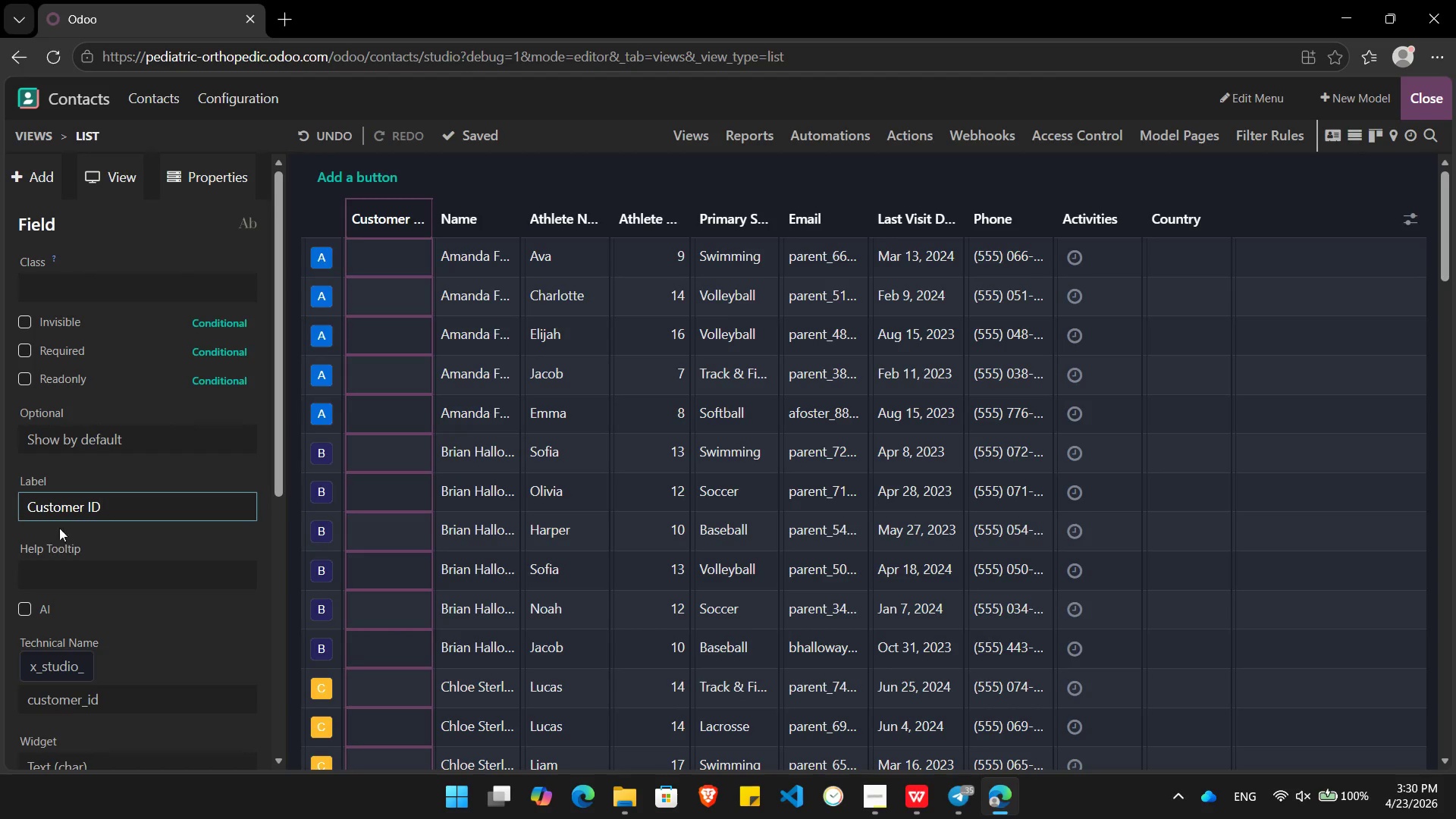 
left_click([83, 507])
 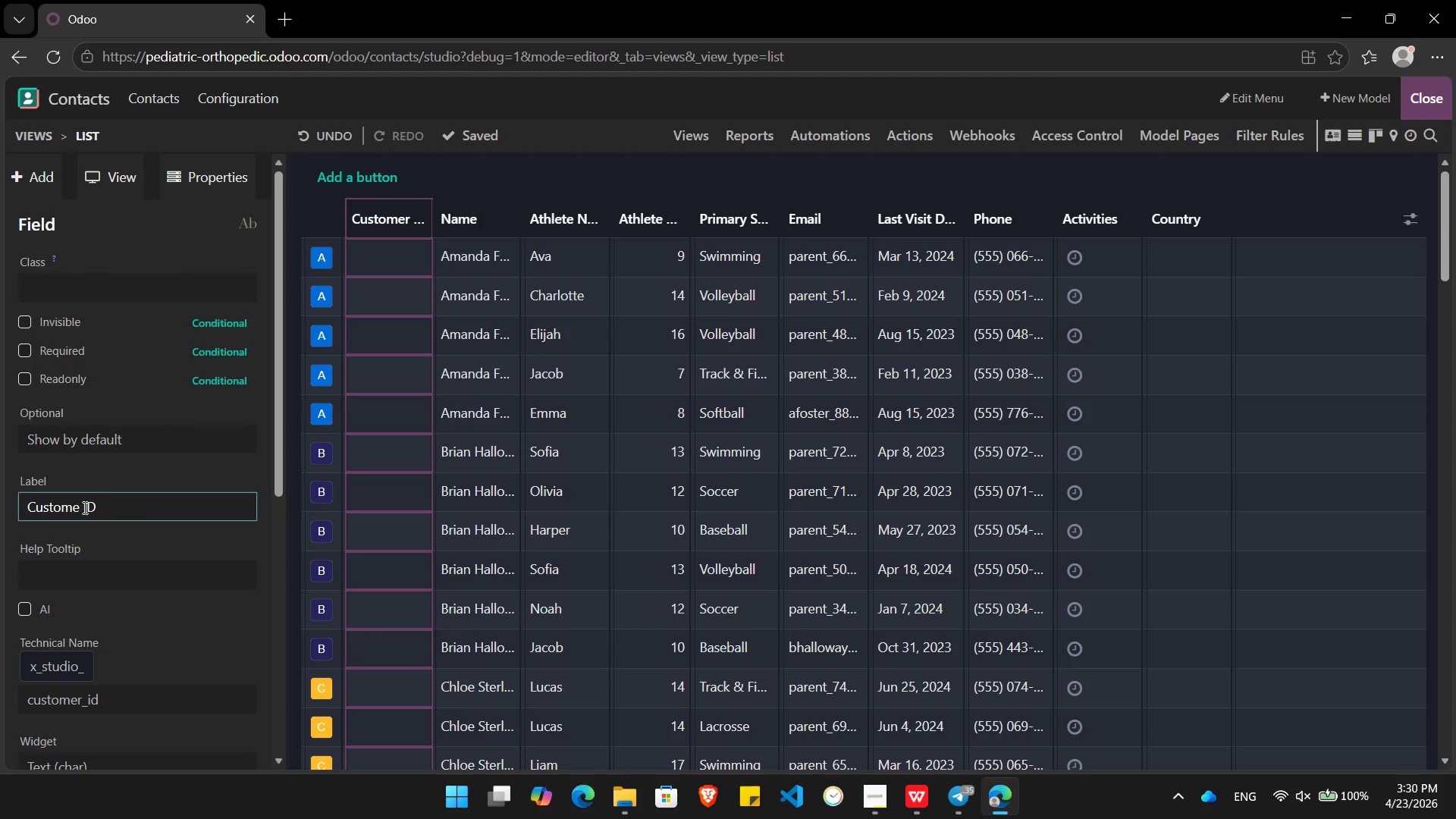 
key(Backspace)
key(Backspace)
key(Backspace)
key(Backspace)
key(Backspace)
key(Backspace)
key(Backspace)
type(ontact)
 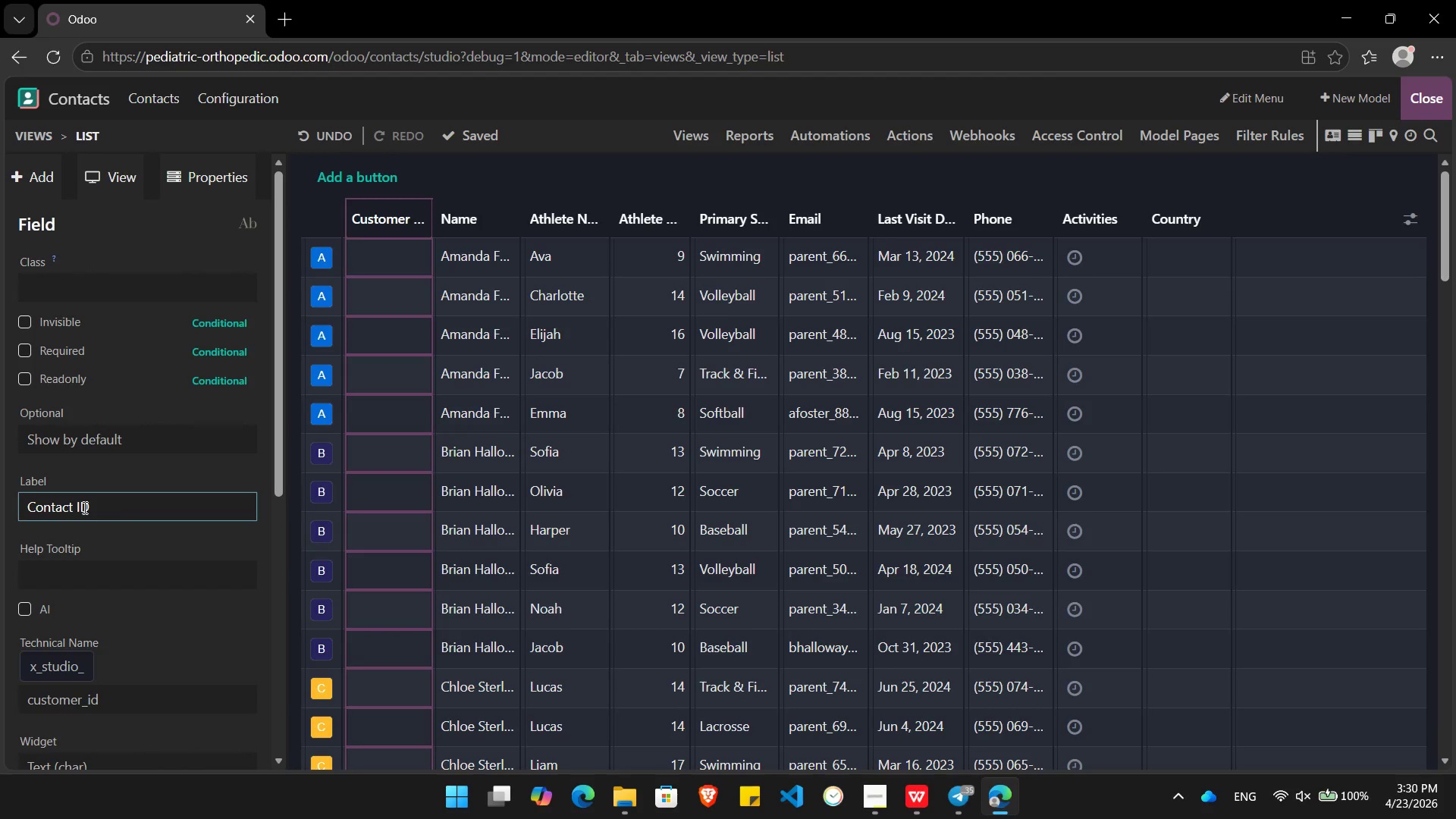 
key(Enter)
 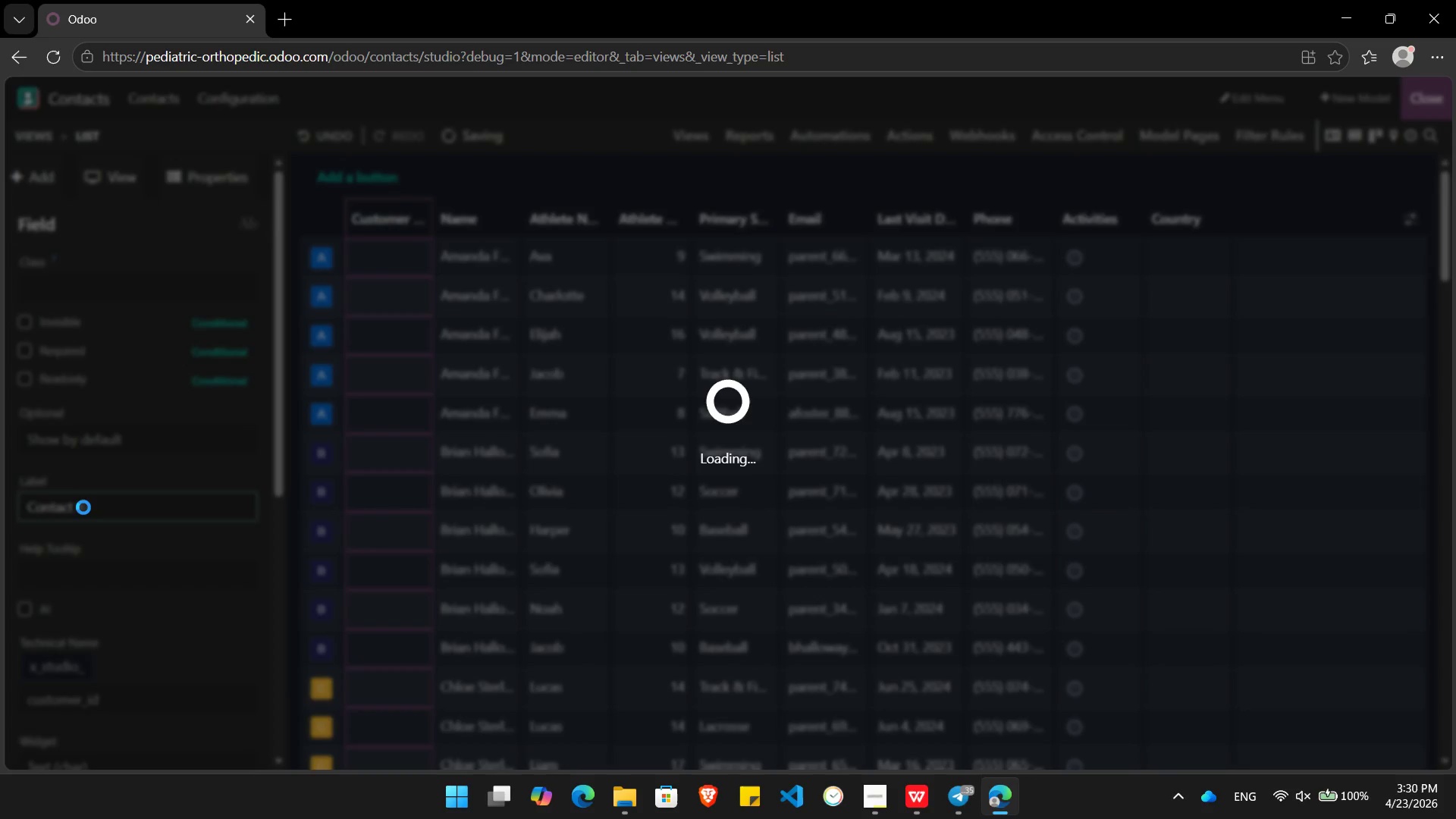 
key(Alt+Tab)
 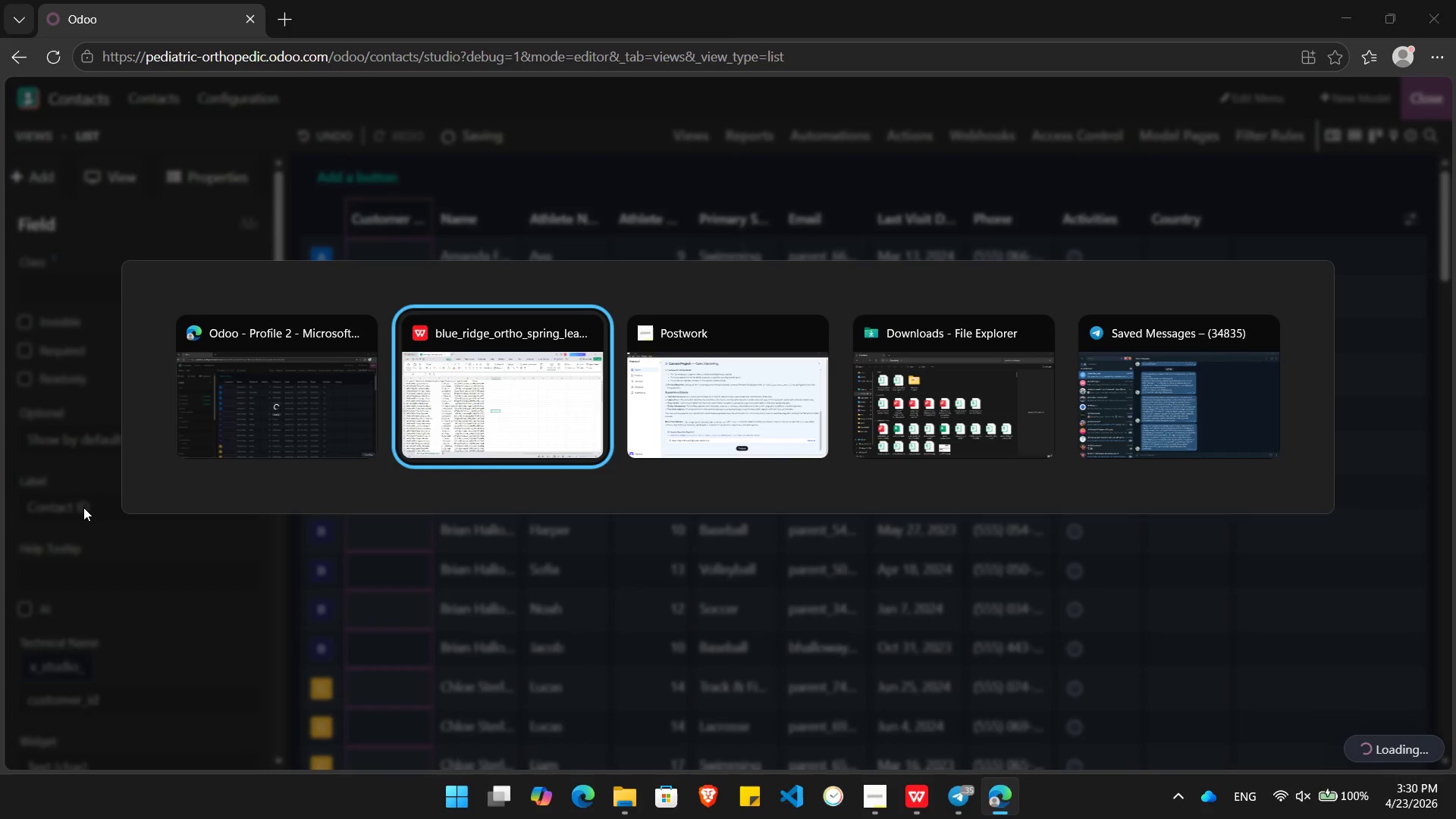 
key(Alt+Tab)